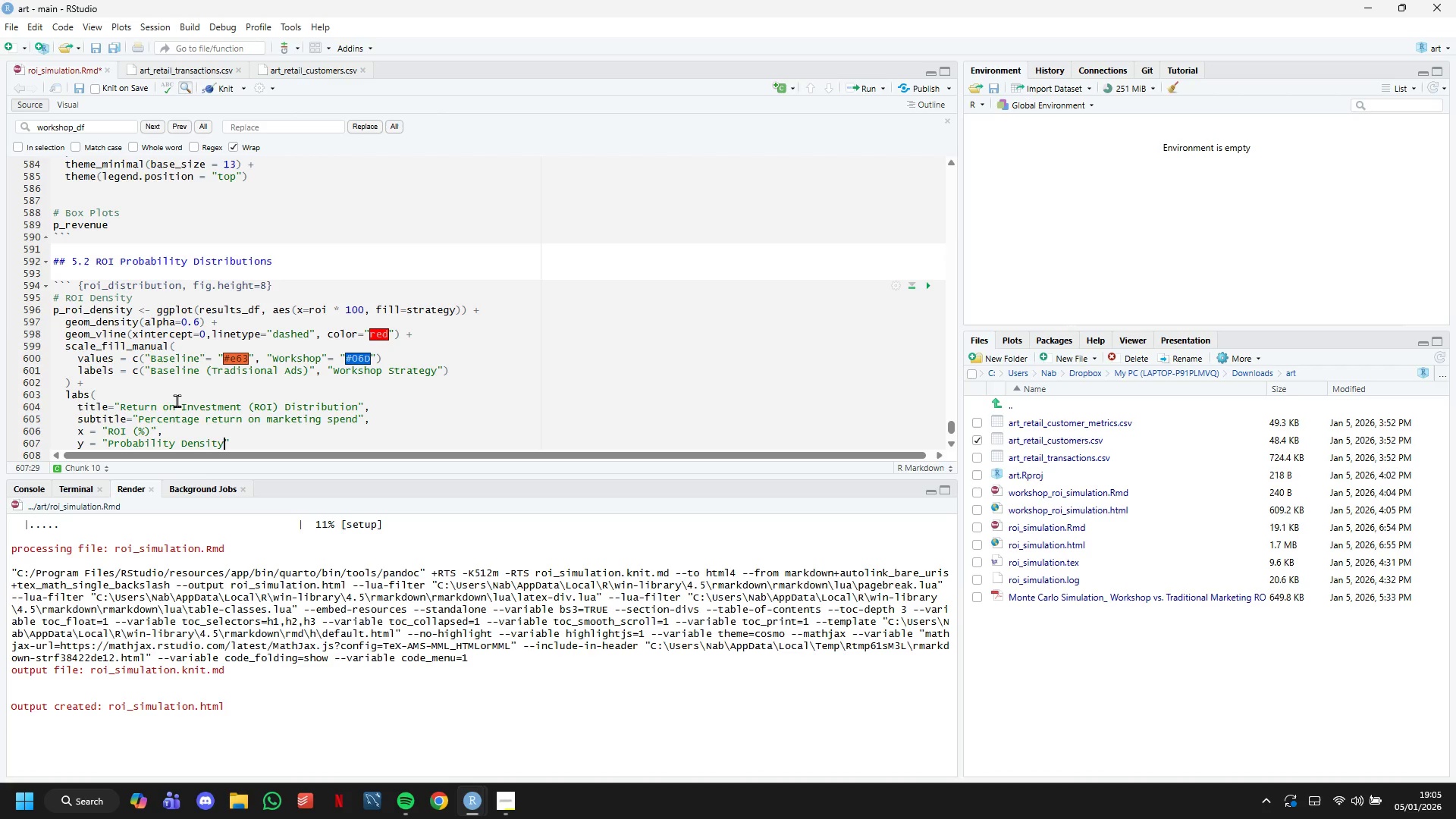 
key(ArrowRight)
 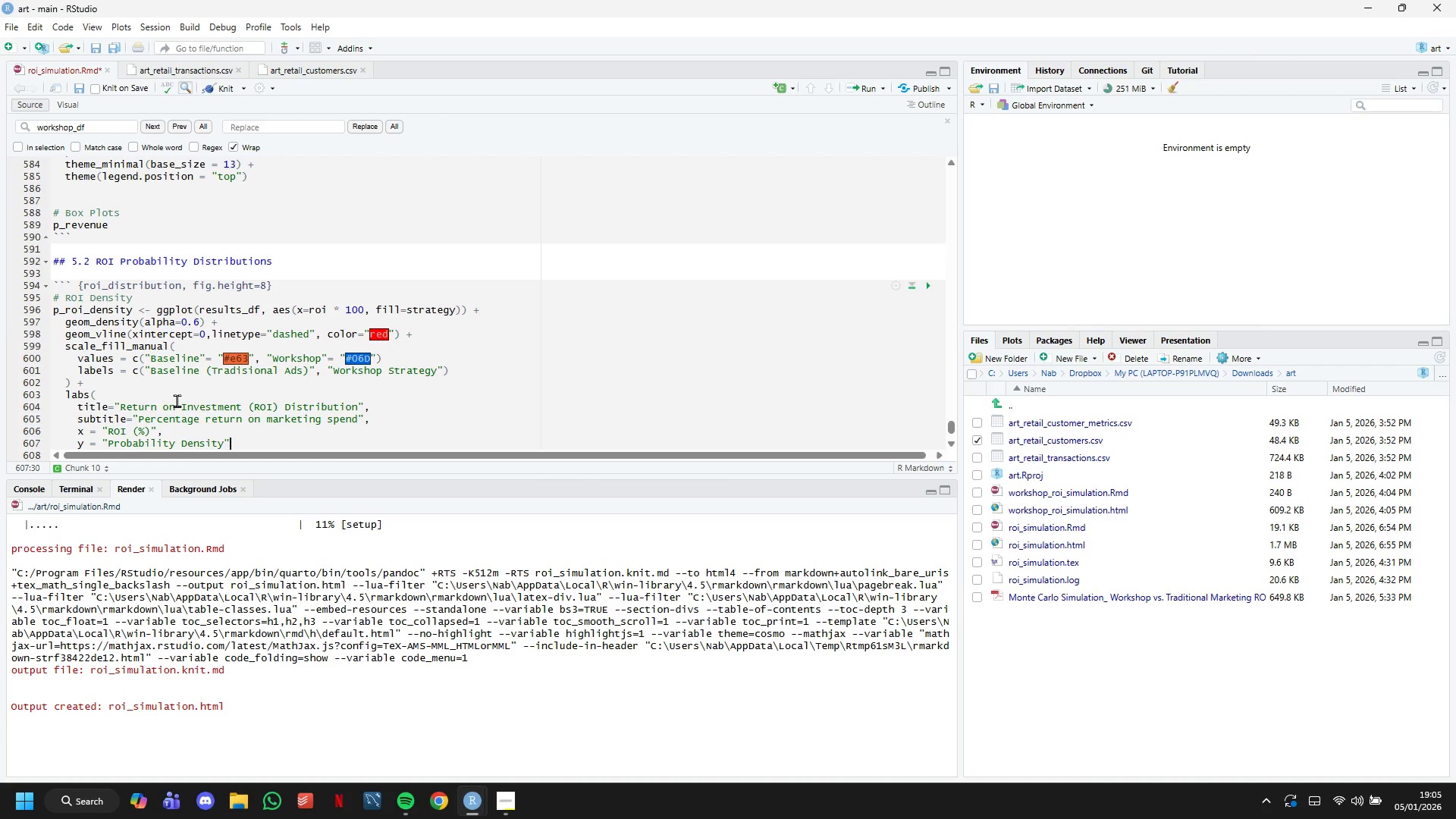 
key(Comma)
 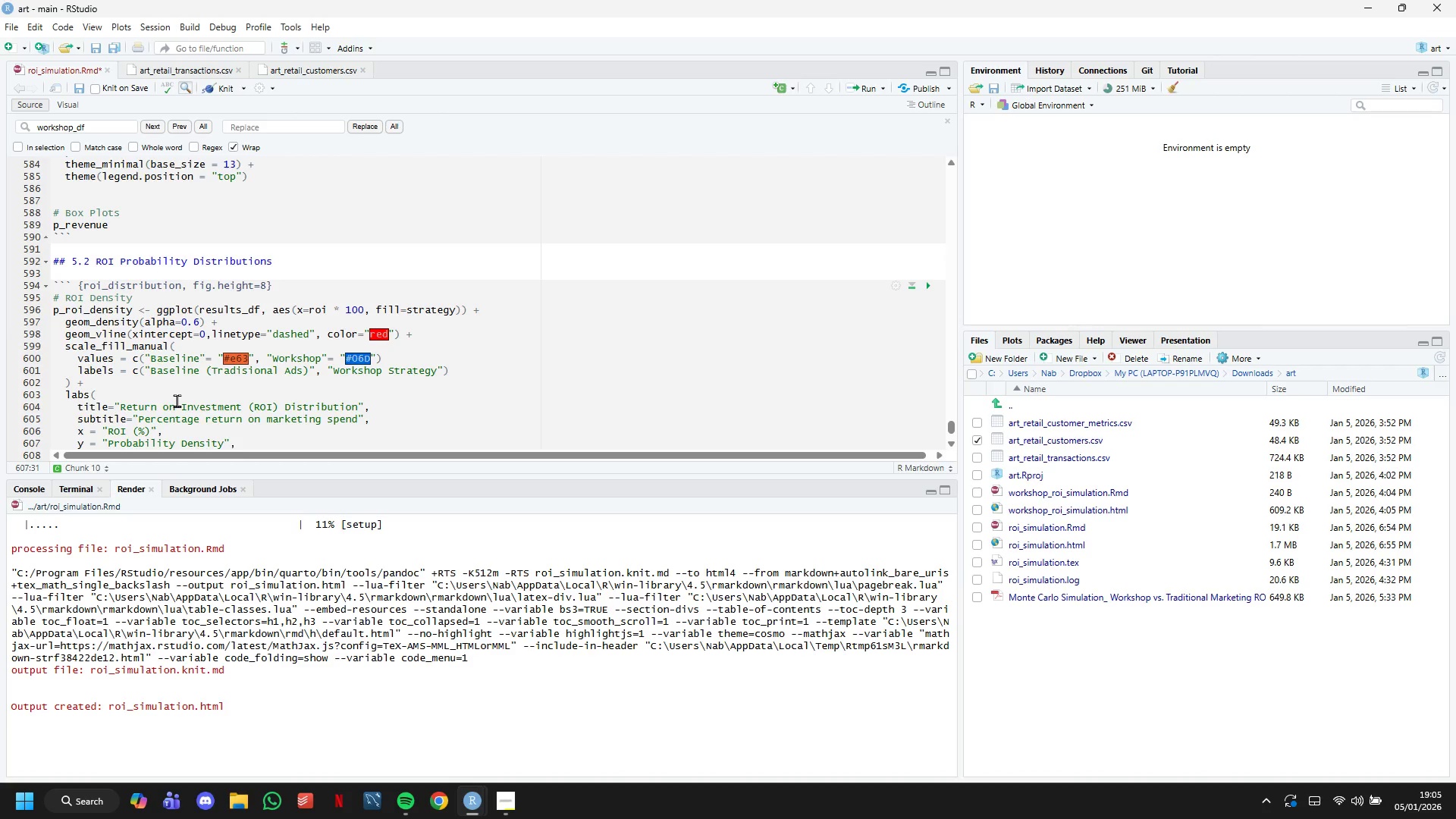 
key(Enter)
 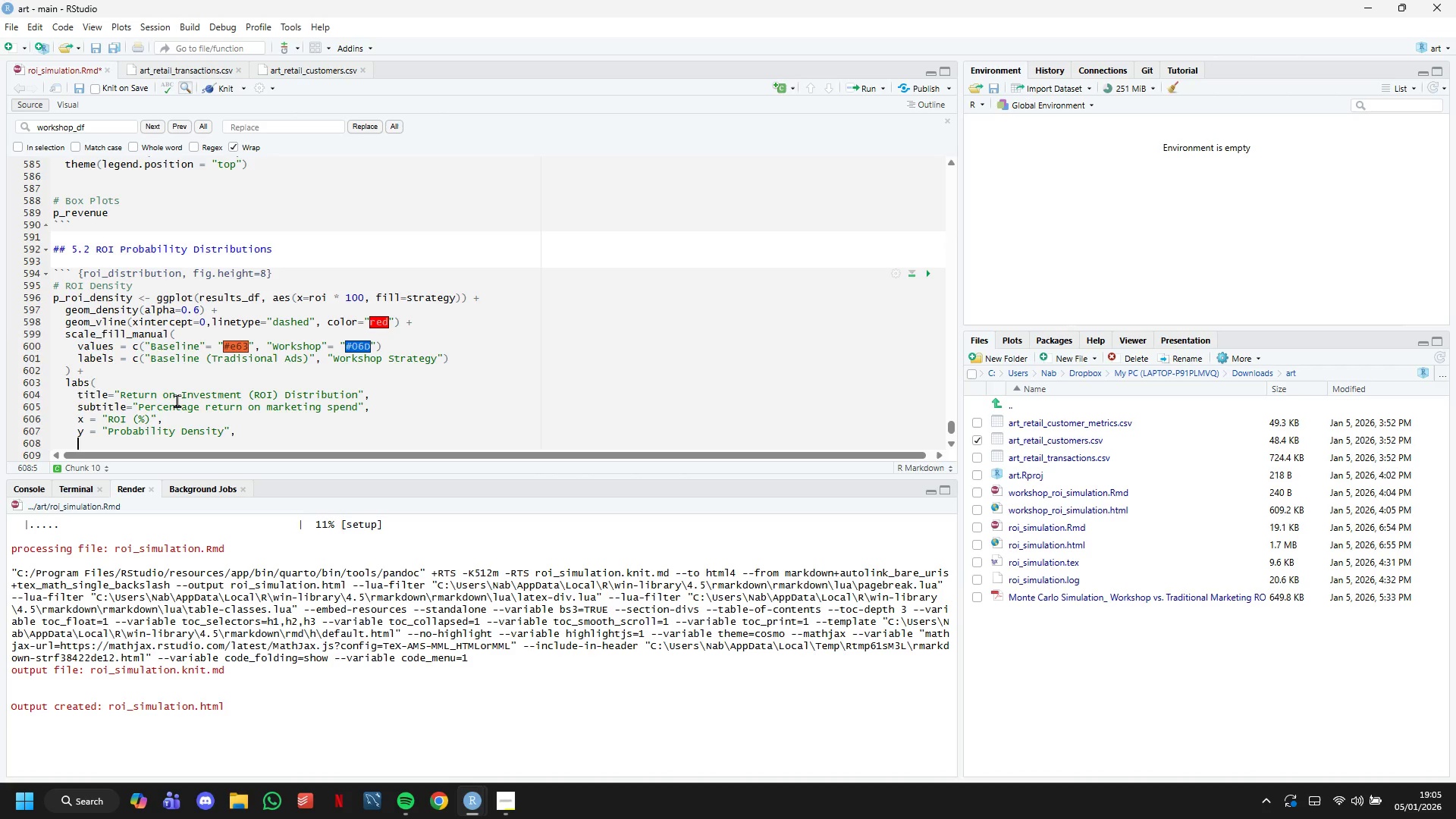 
wait(15.95)
 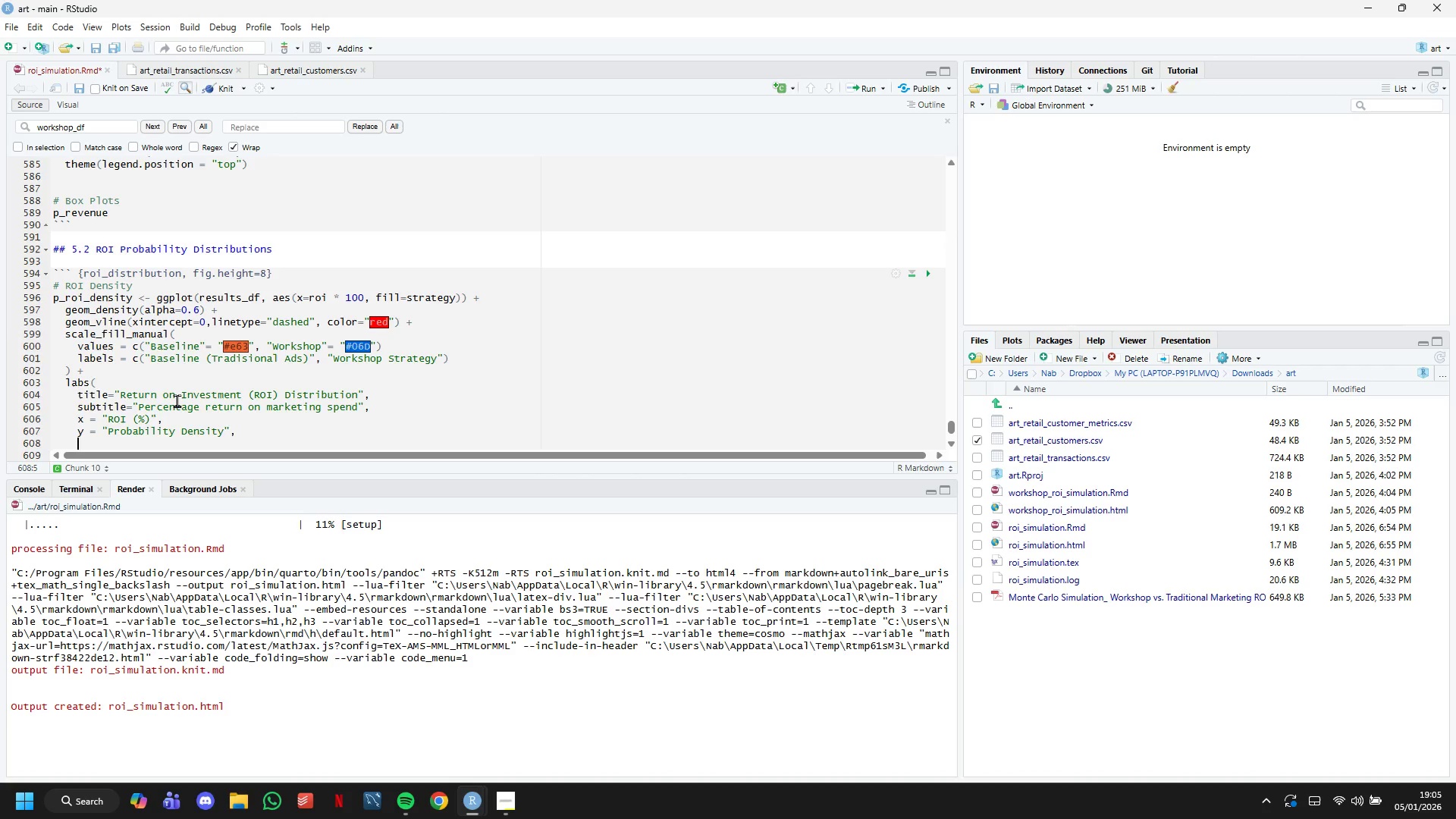 
type(fill)
 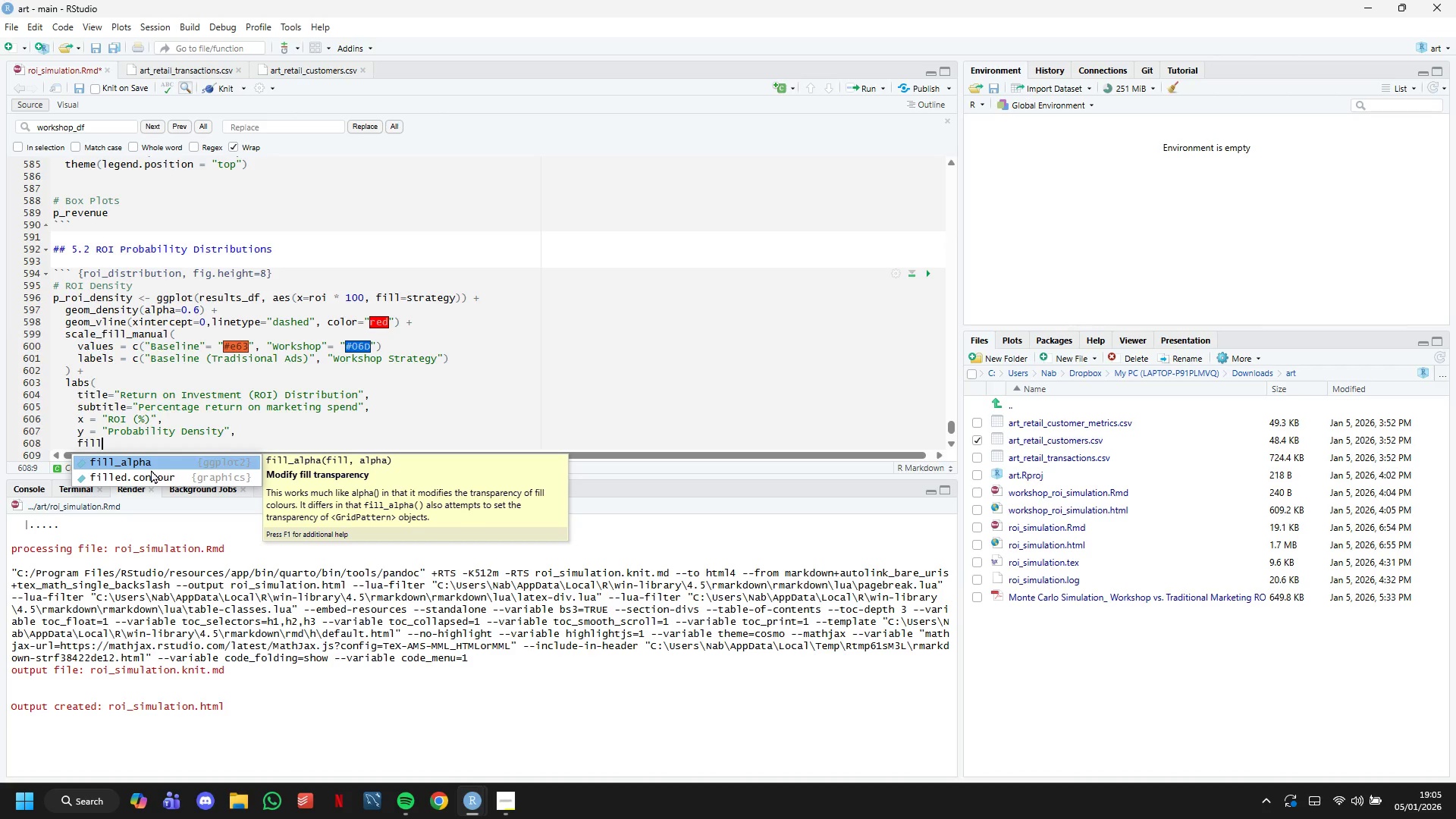 
type( = "Strategy)
 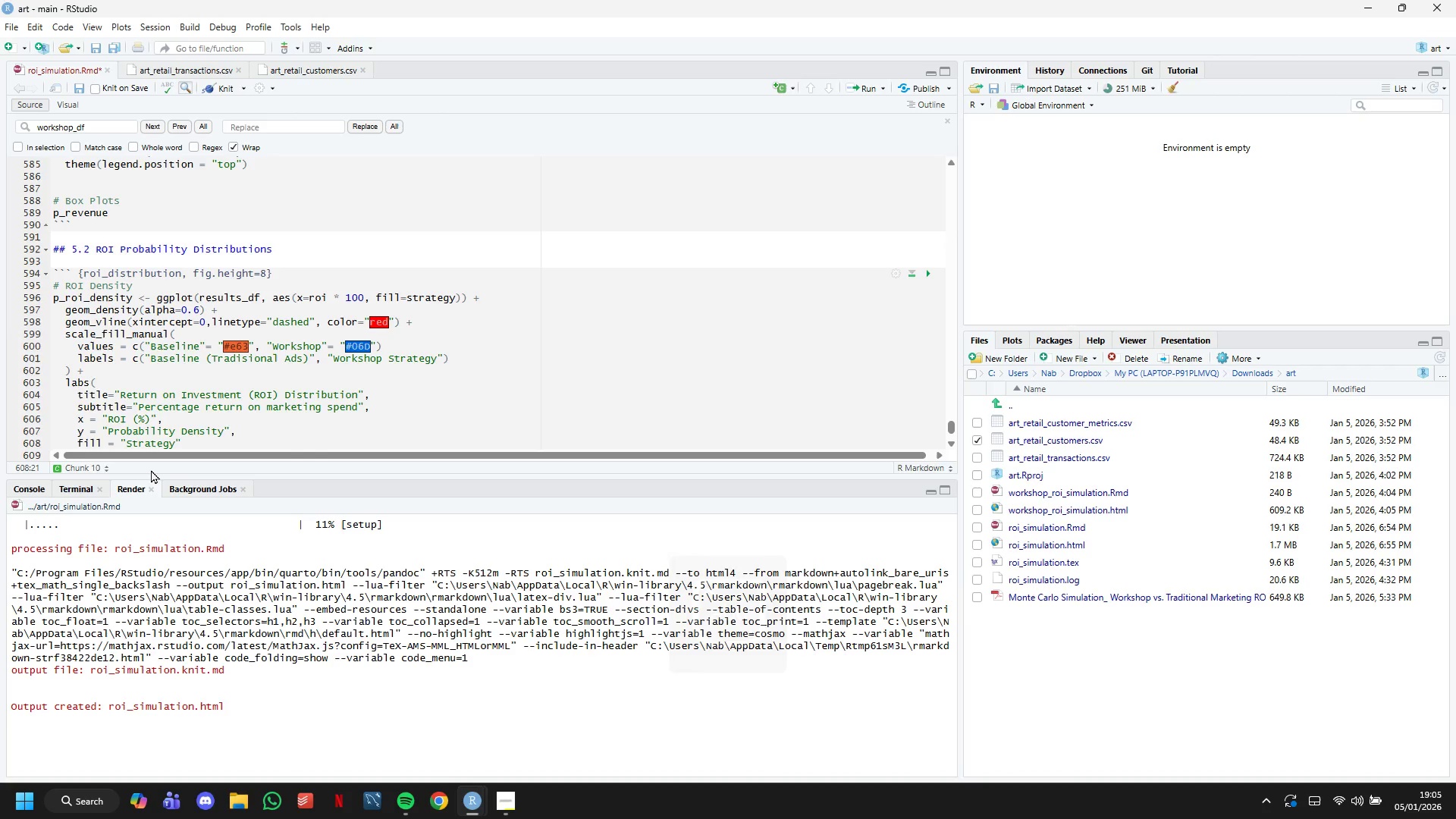 
key(ArrowDown)
 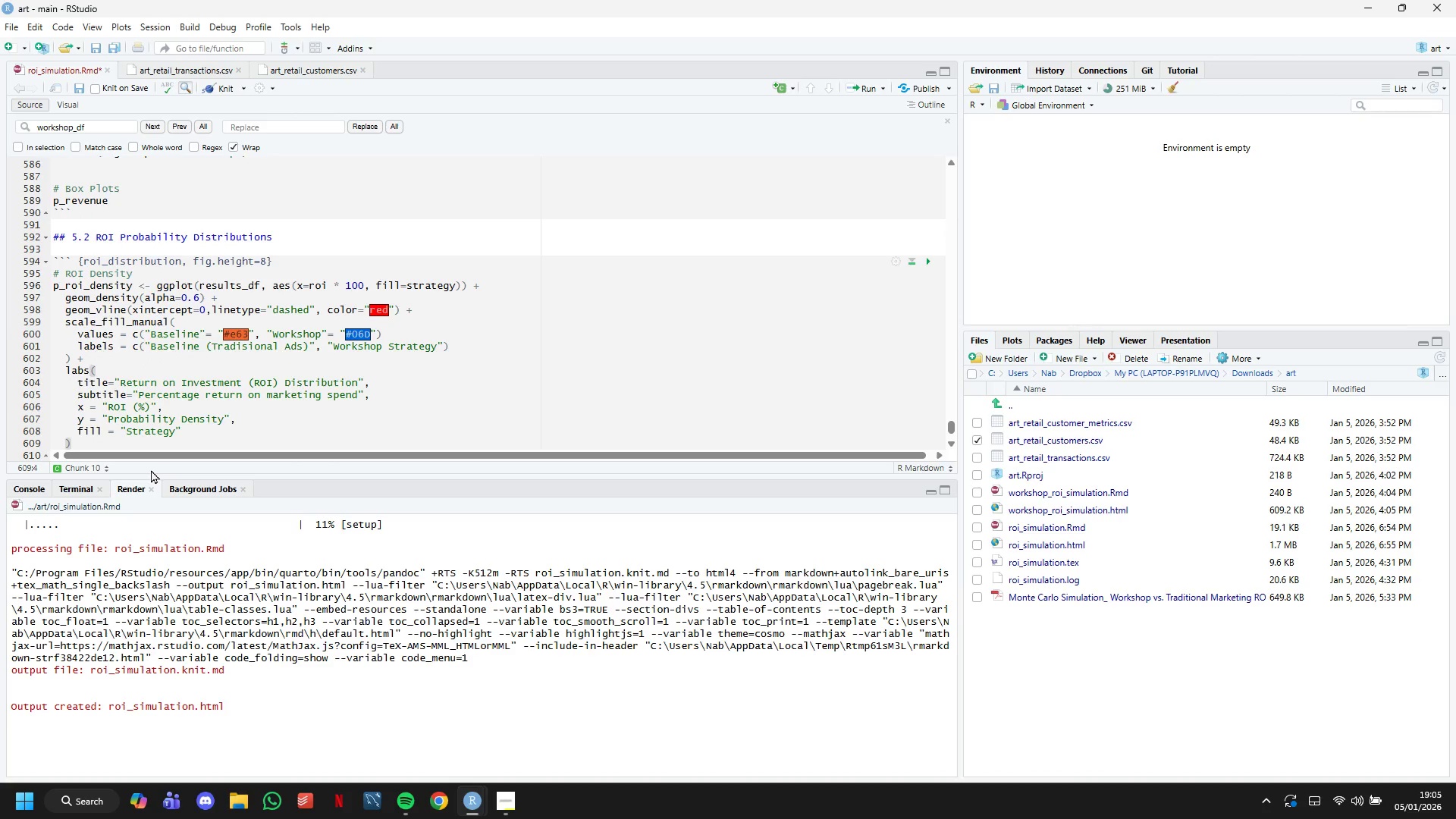 
key(Space)
 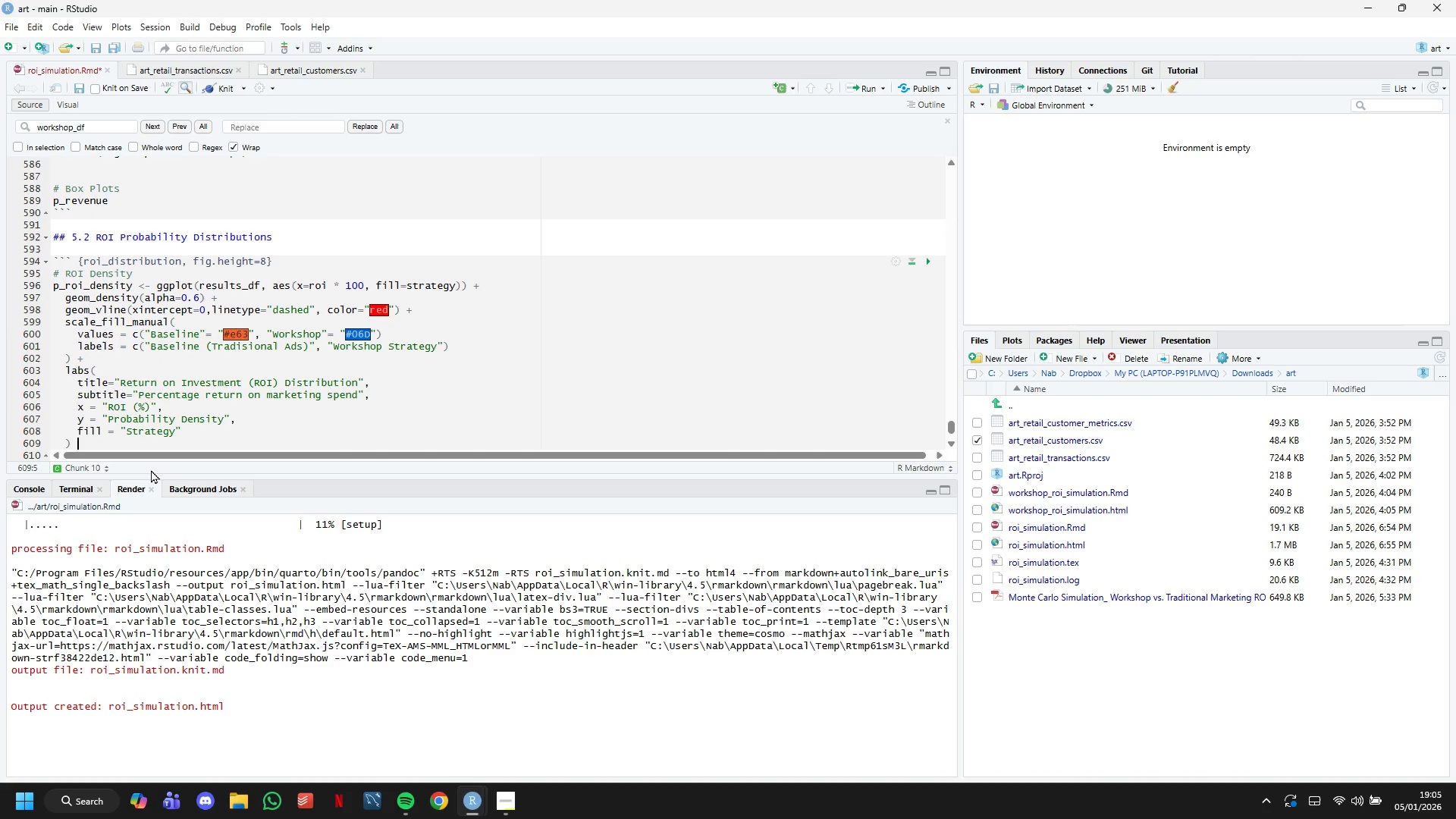 
key(Shift+Equal)
 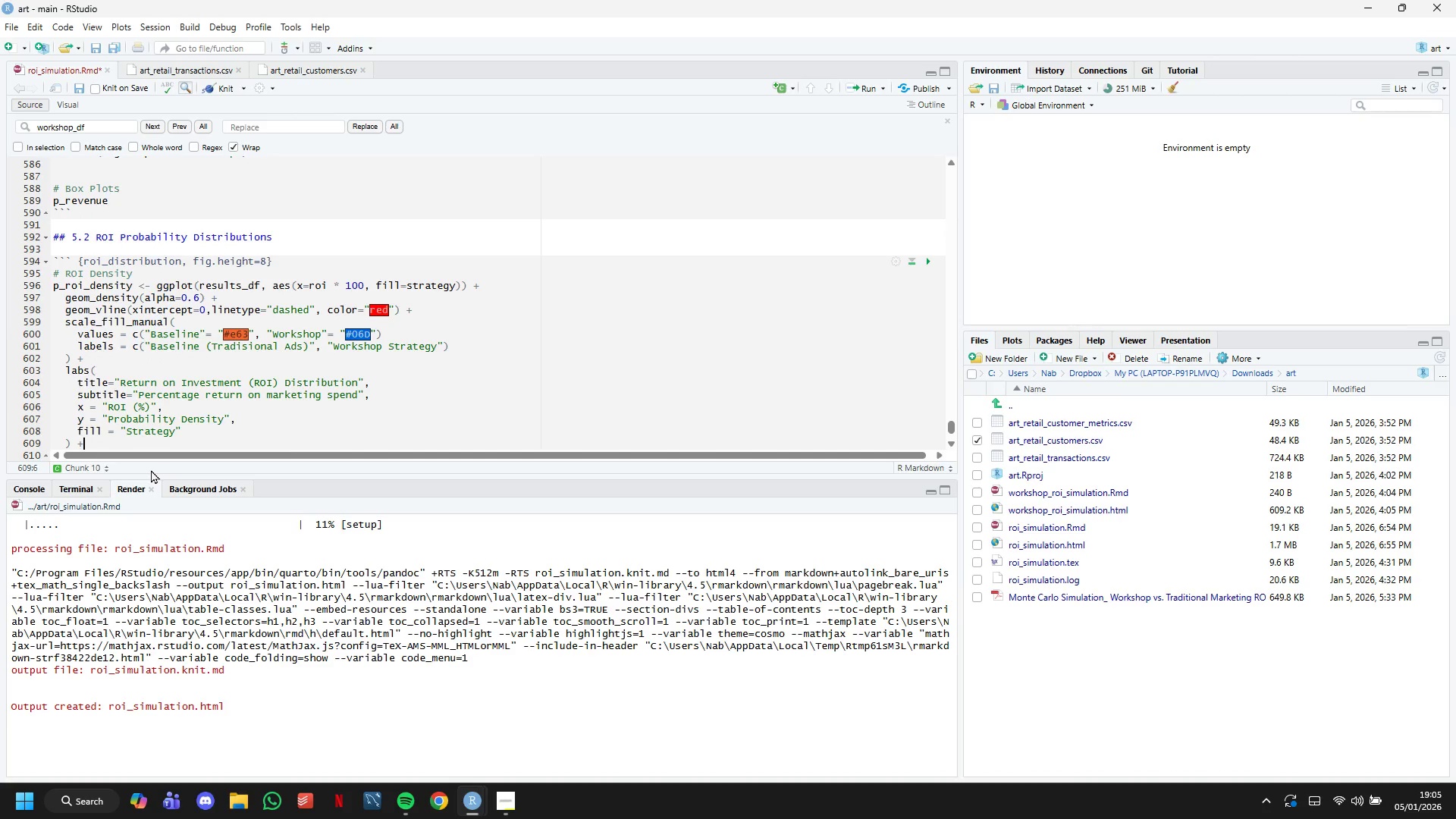 
key(Space)
 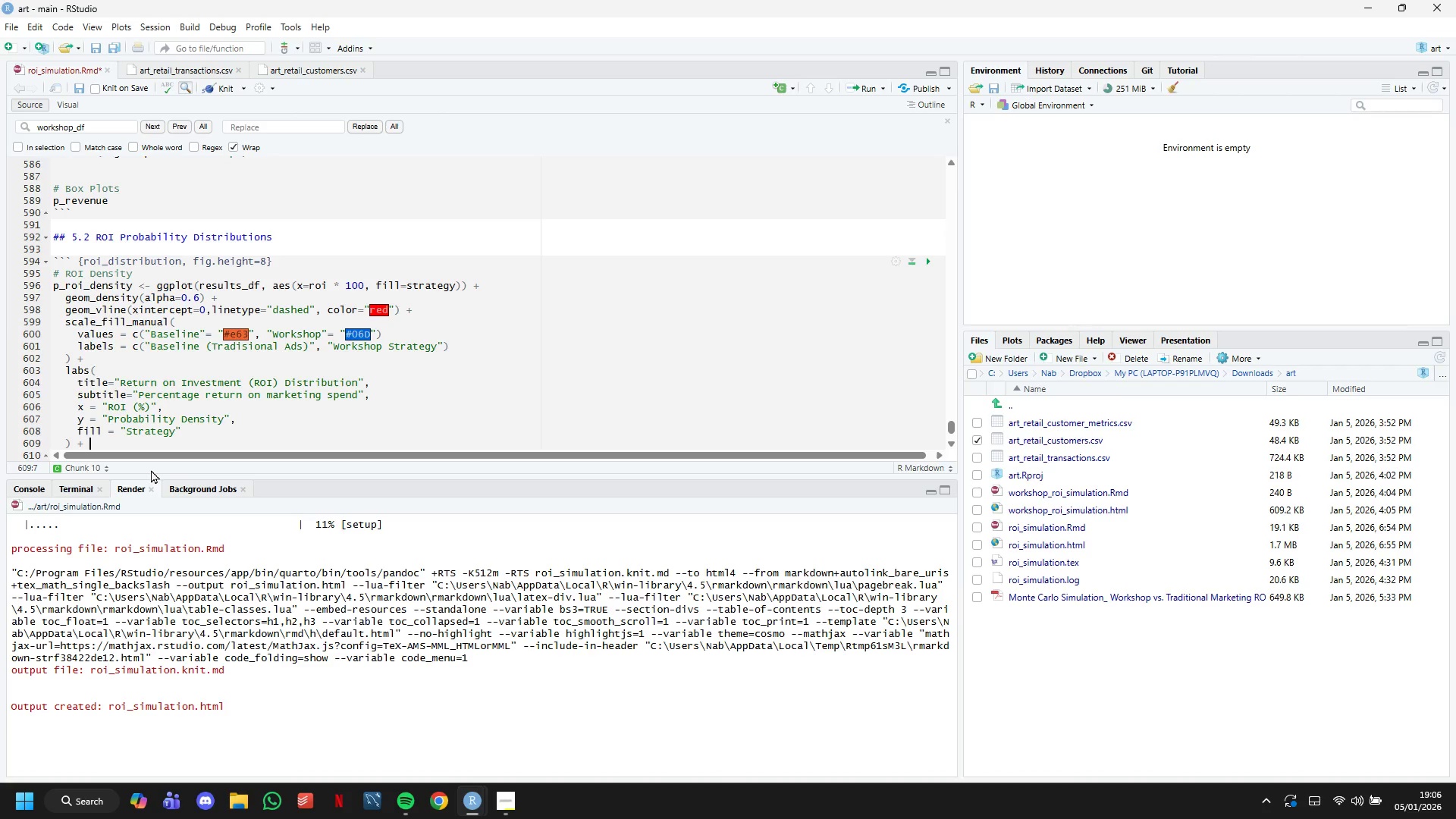 
wait(15.09)
 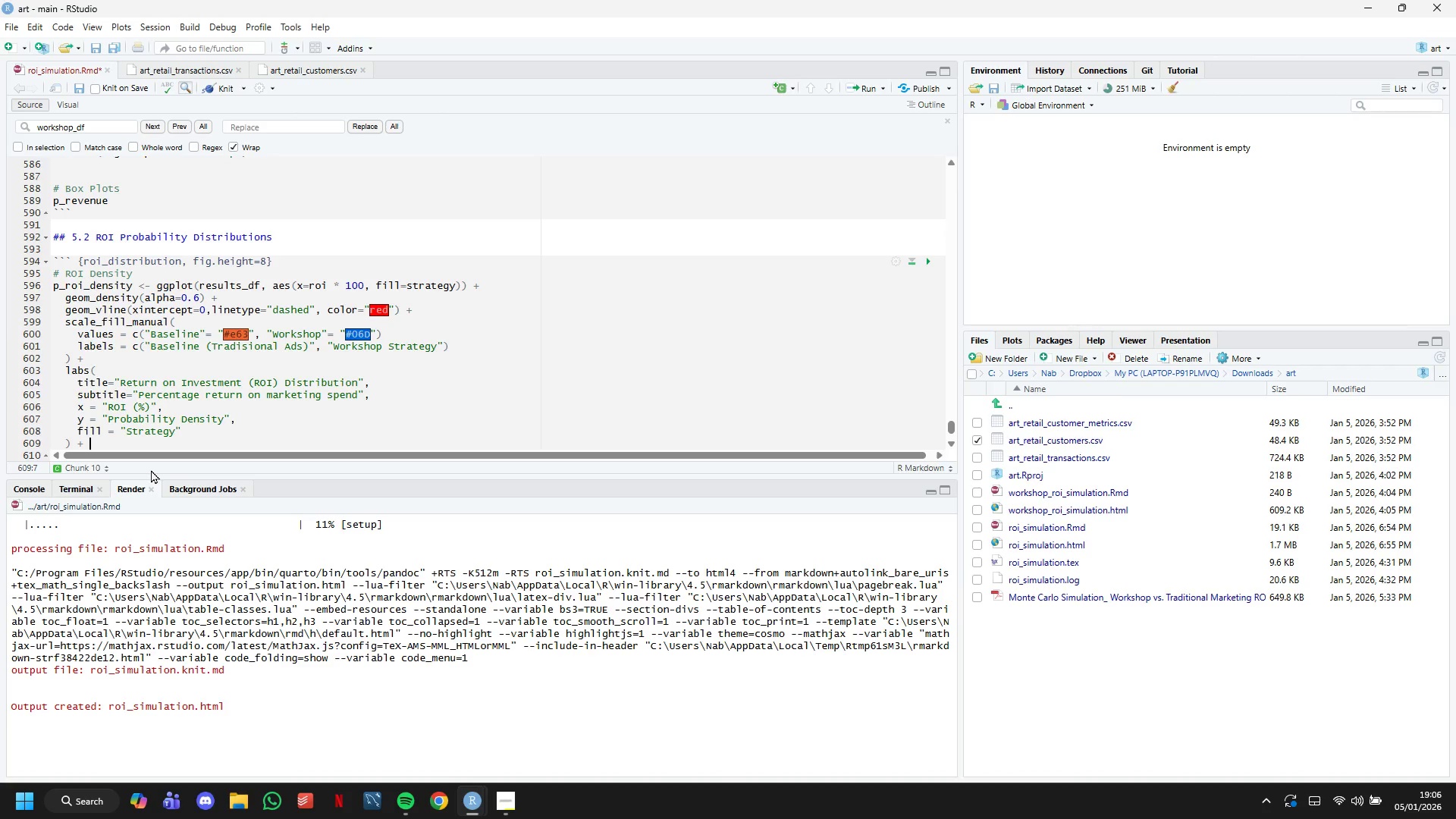 
key(Enter)
 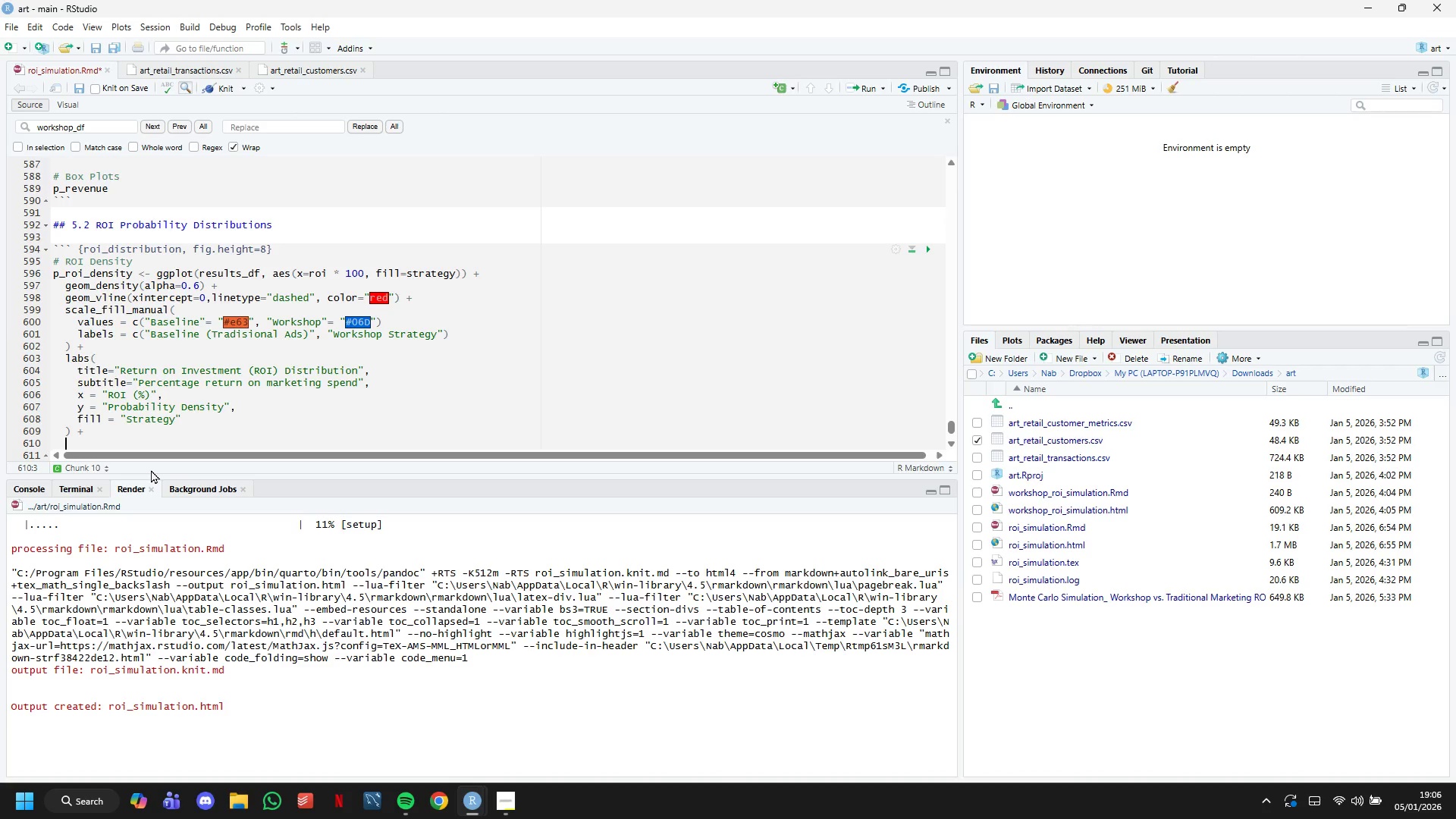 
type(theme_minimal(base_size = 12)
 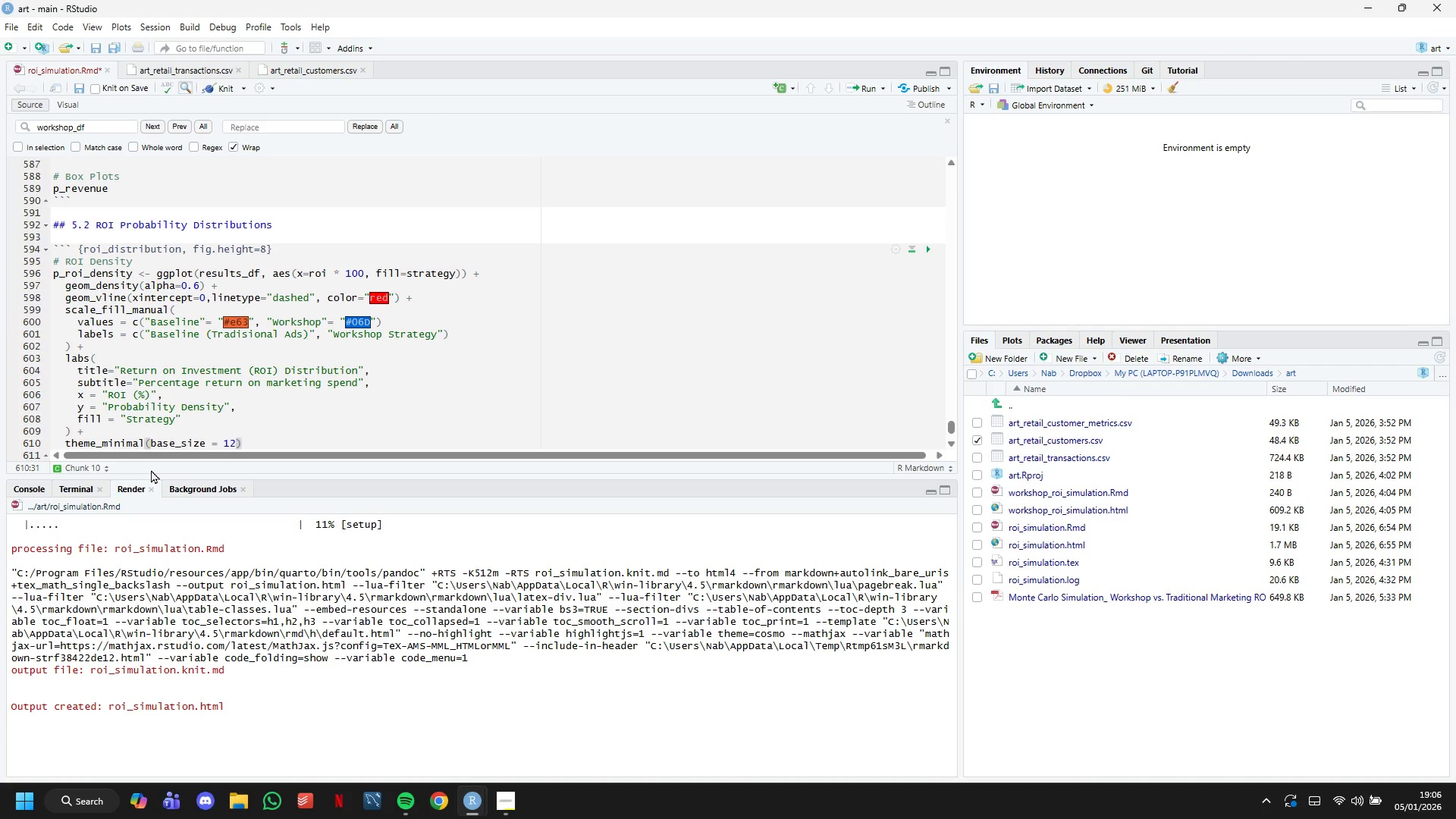 
key(ArrowRight)
 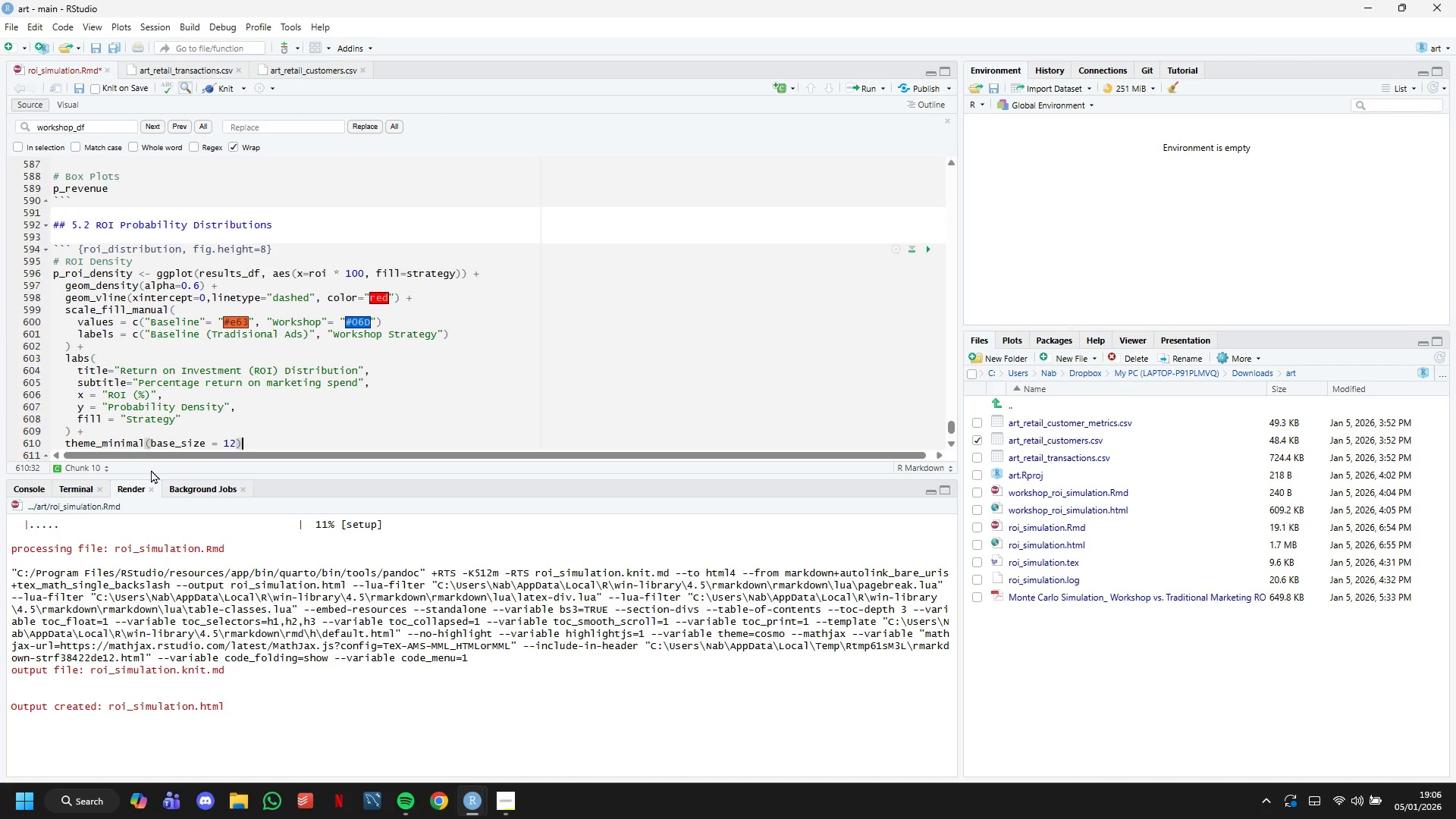 
key(Shift+Equal)
 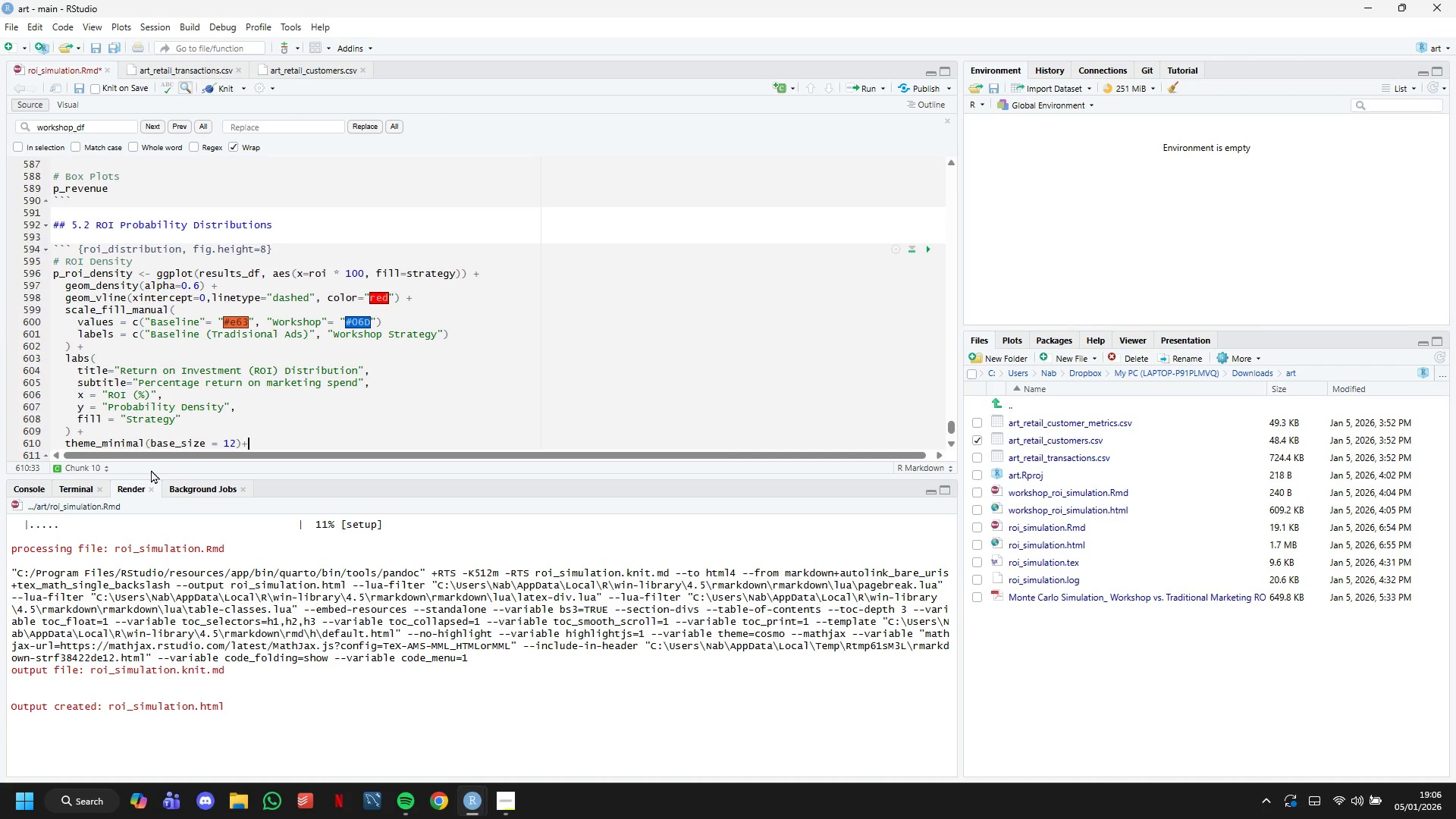 
key(Enter)
 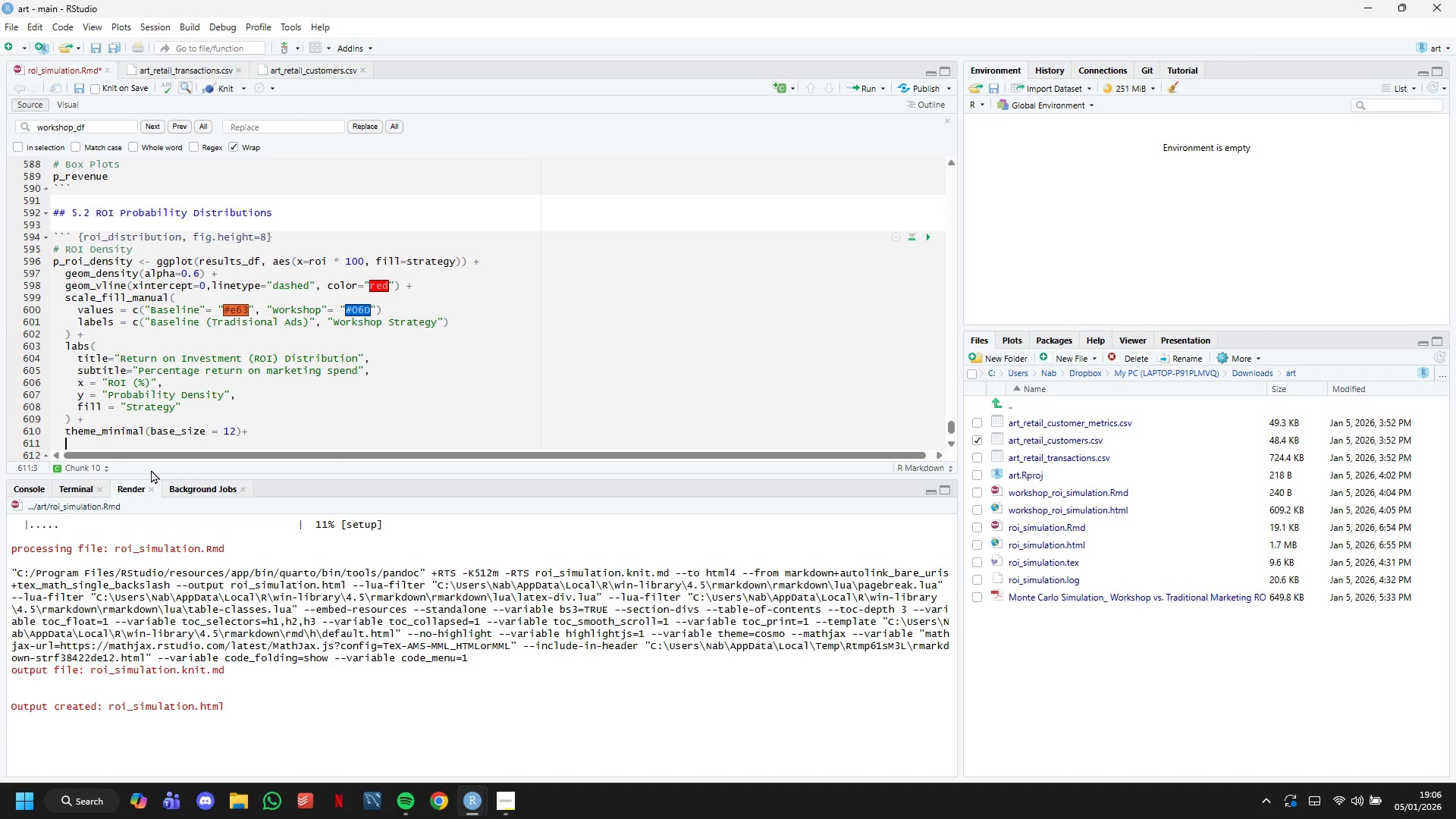 
type(theme()
 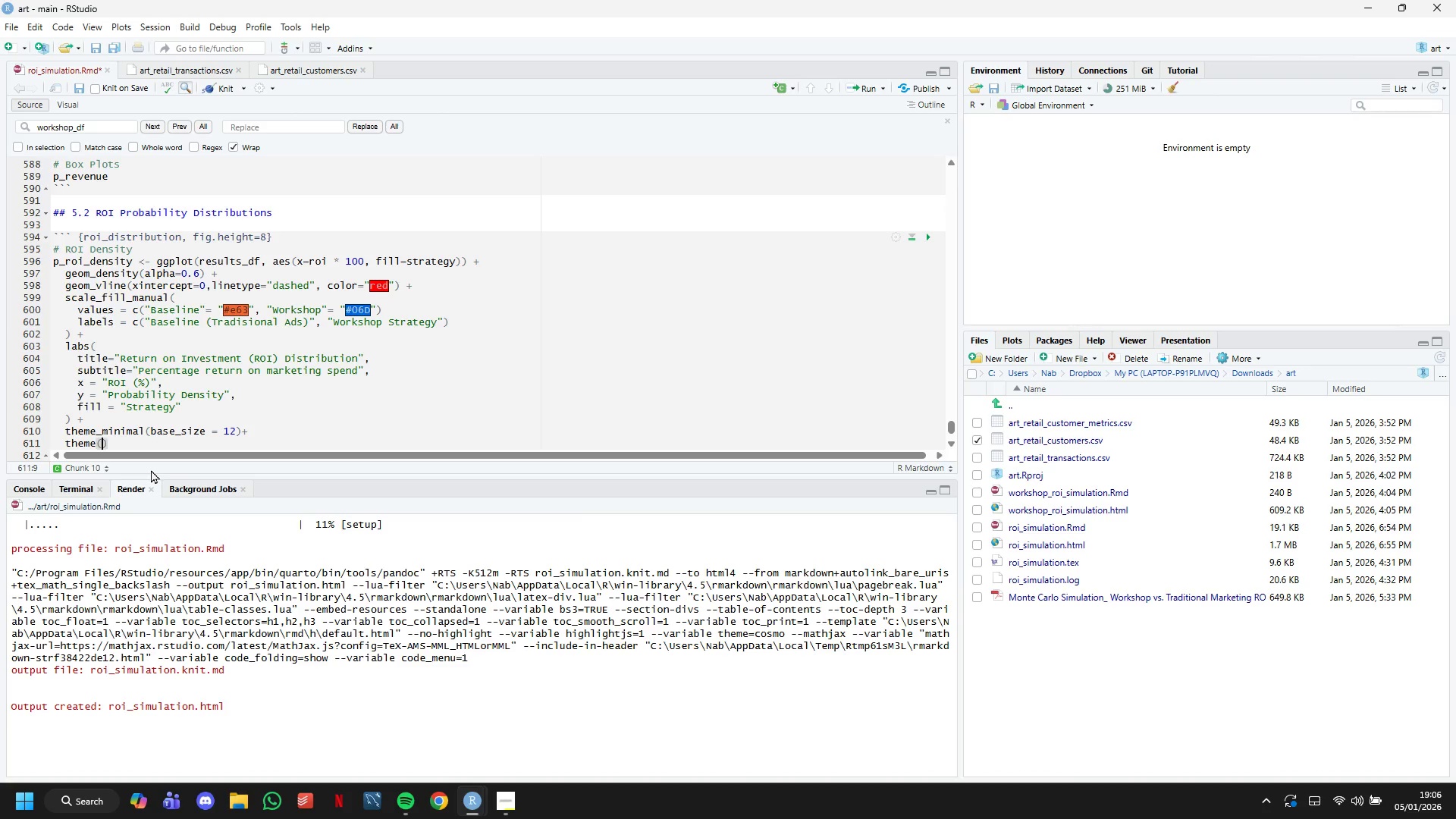 
wait(10.48)
 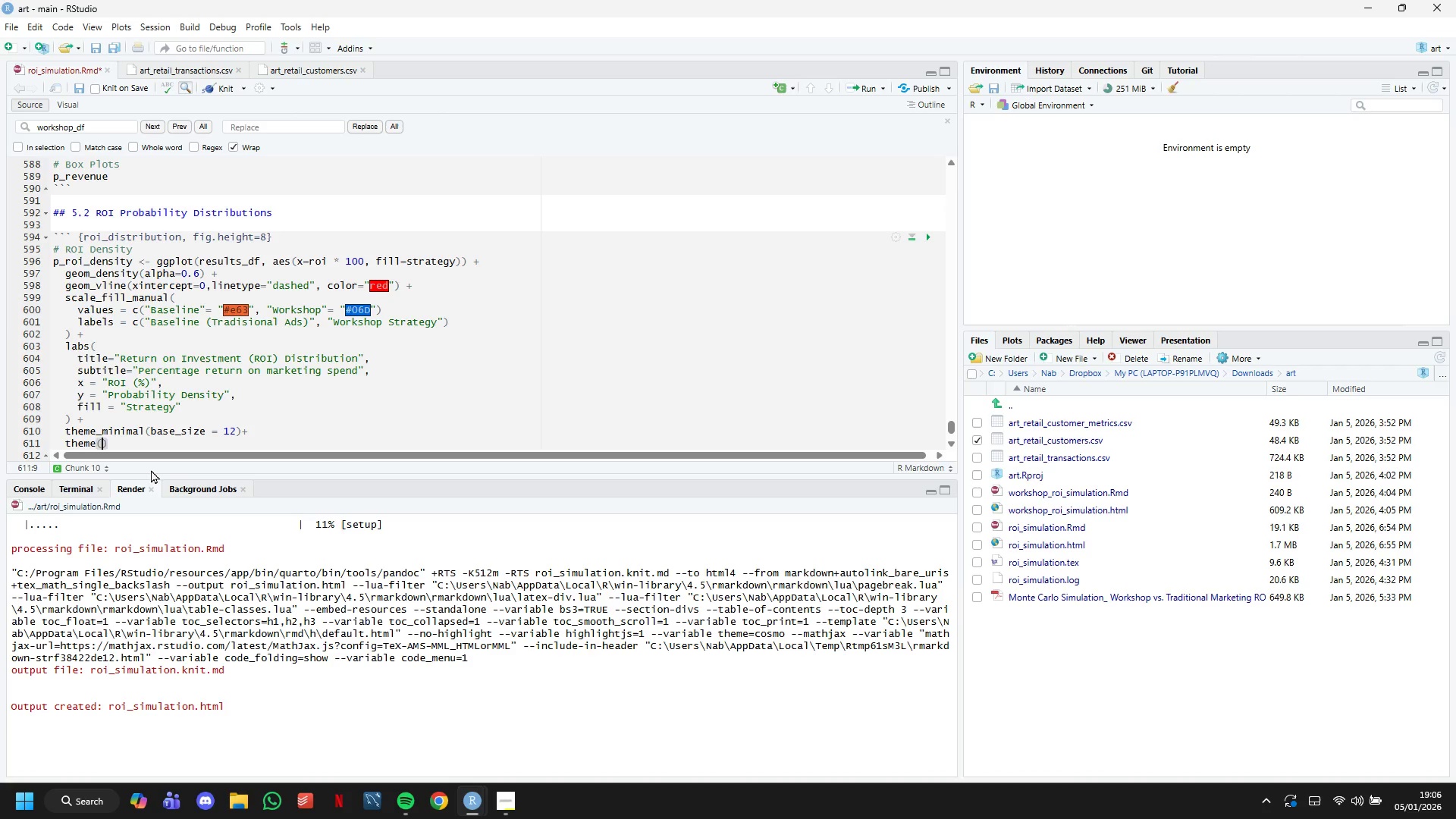 
type(lege)
 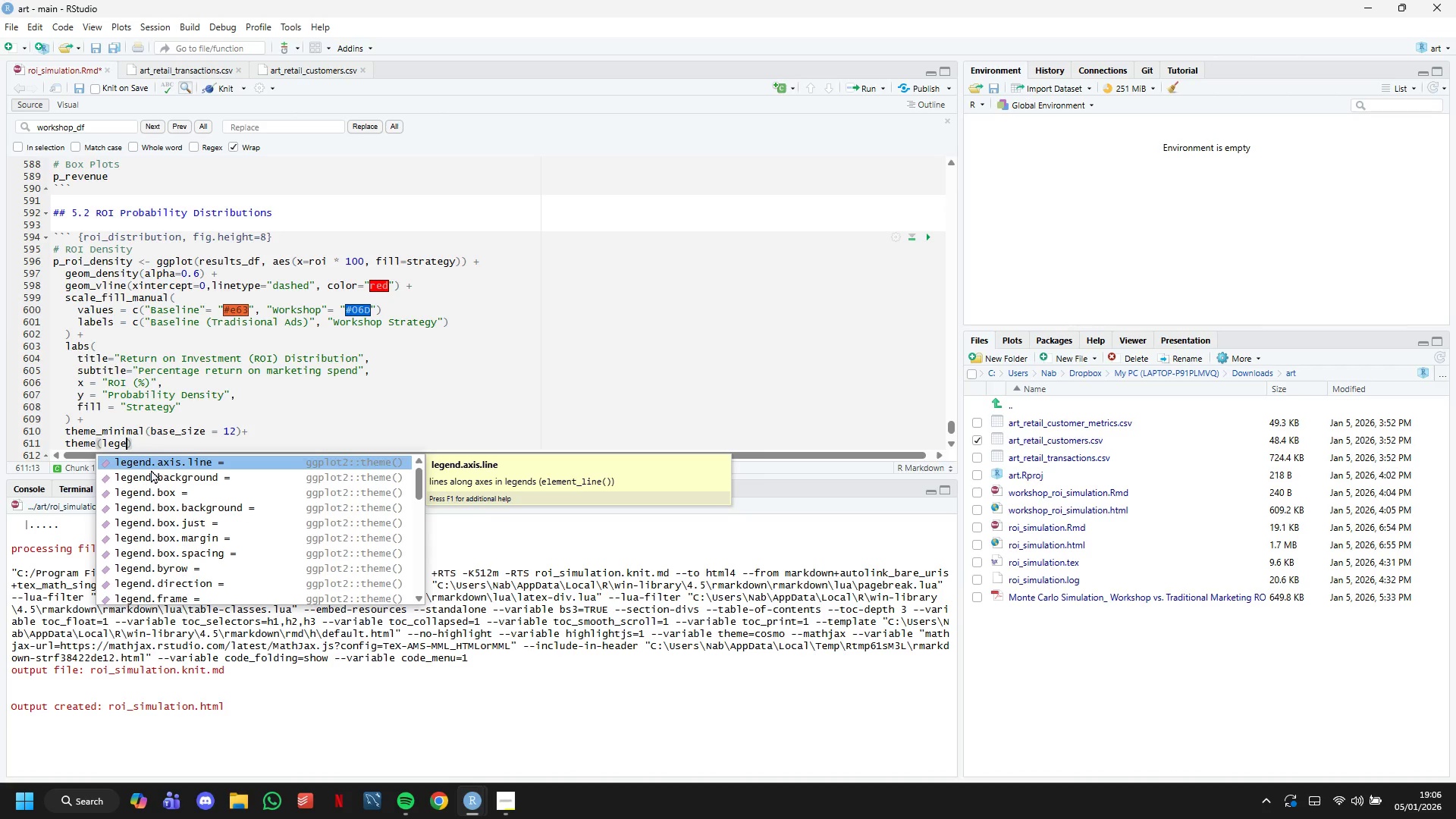 
hold_key(key=ArrowDown, duration=0.64)
 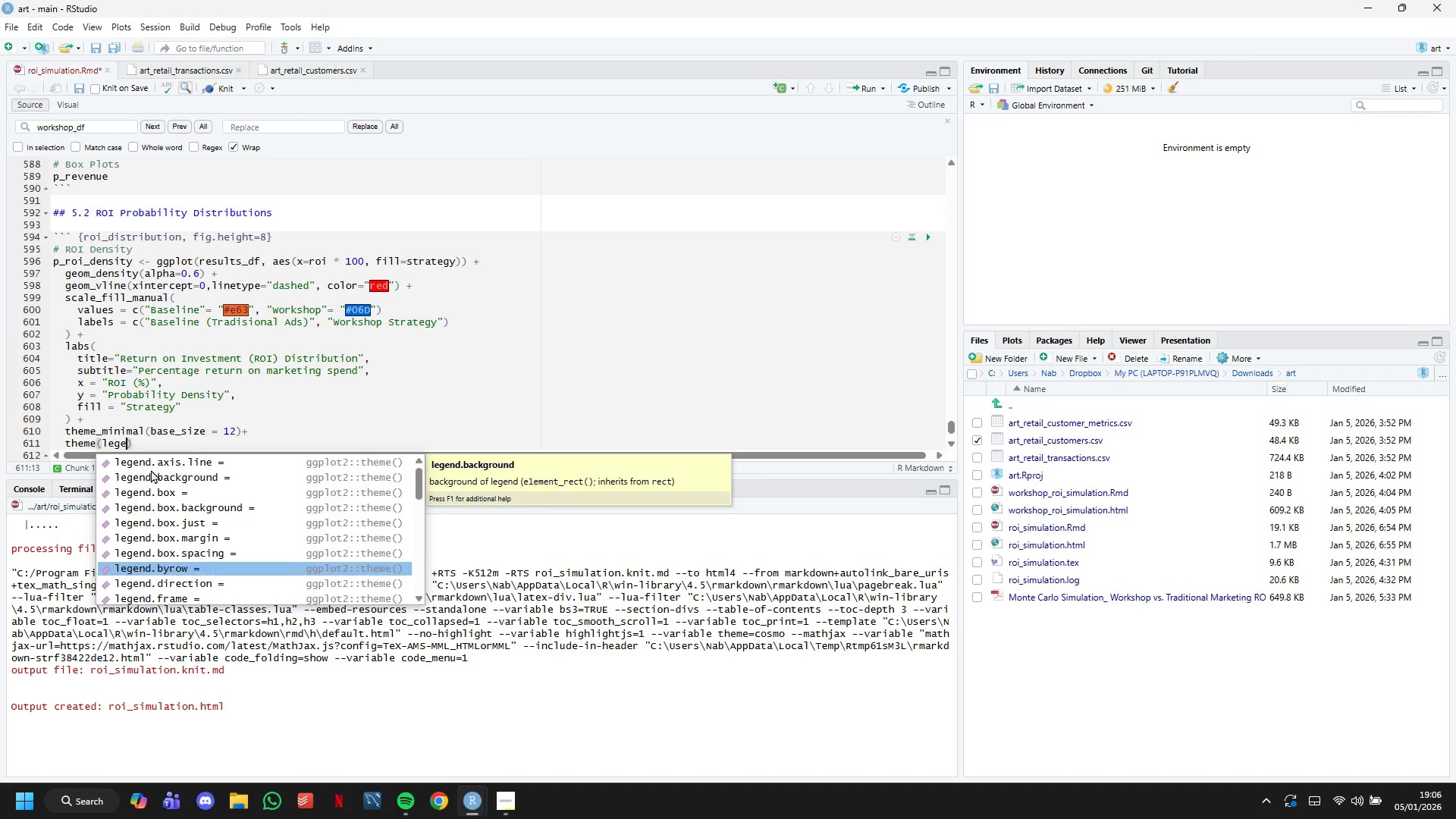 
key(ArrowDown)
 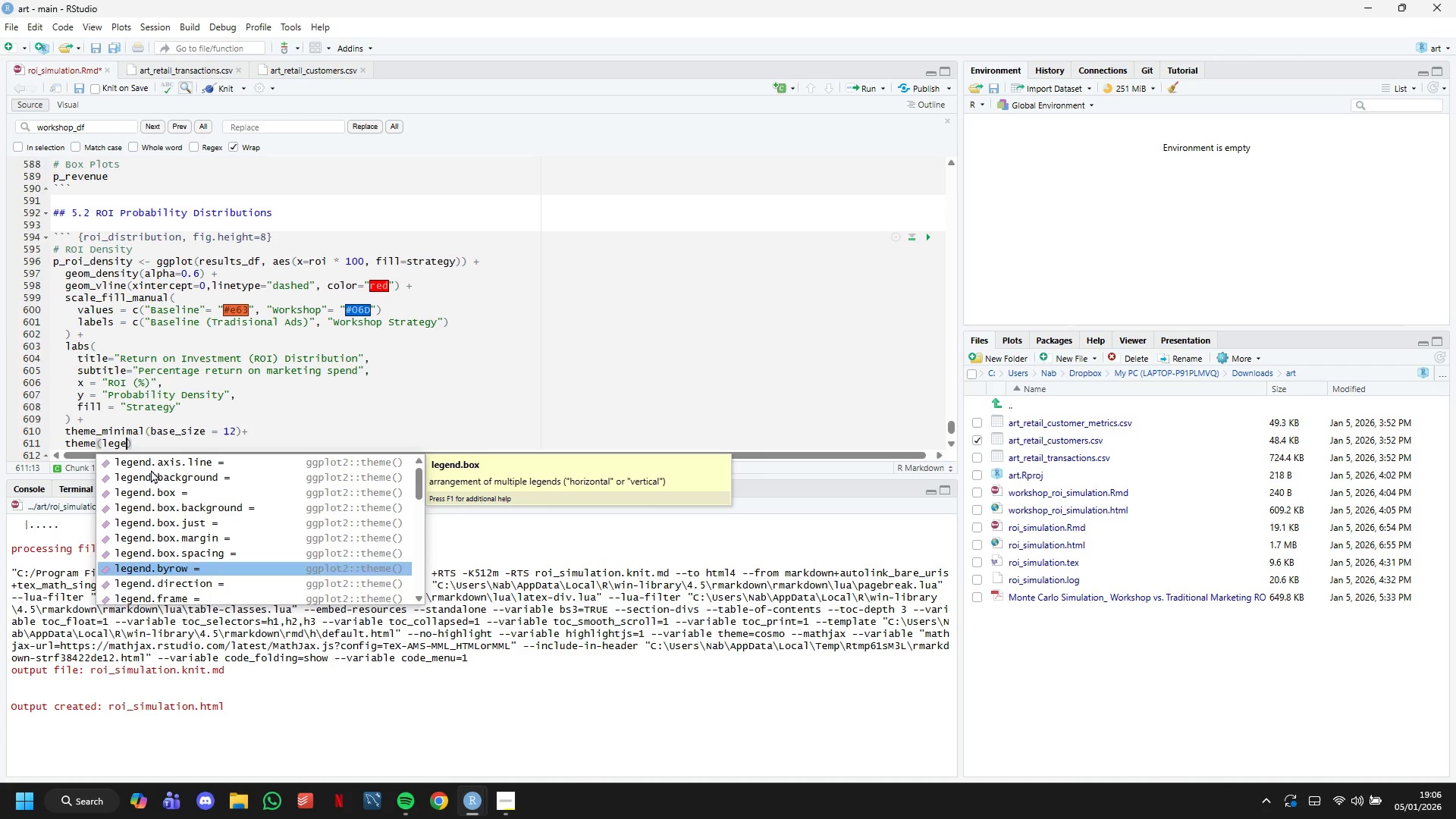 
key(ArrowDown)
 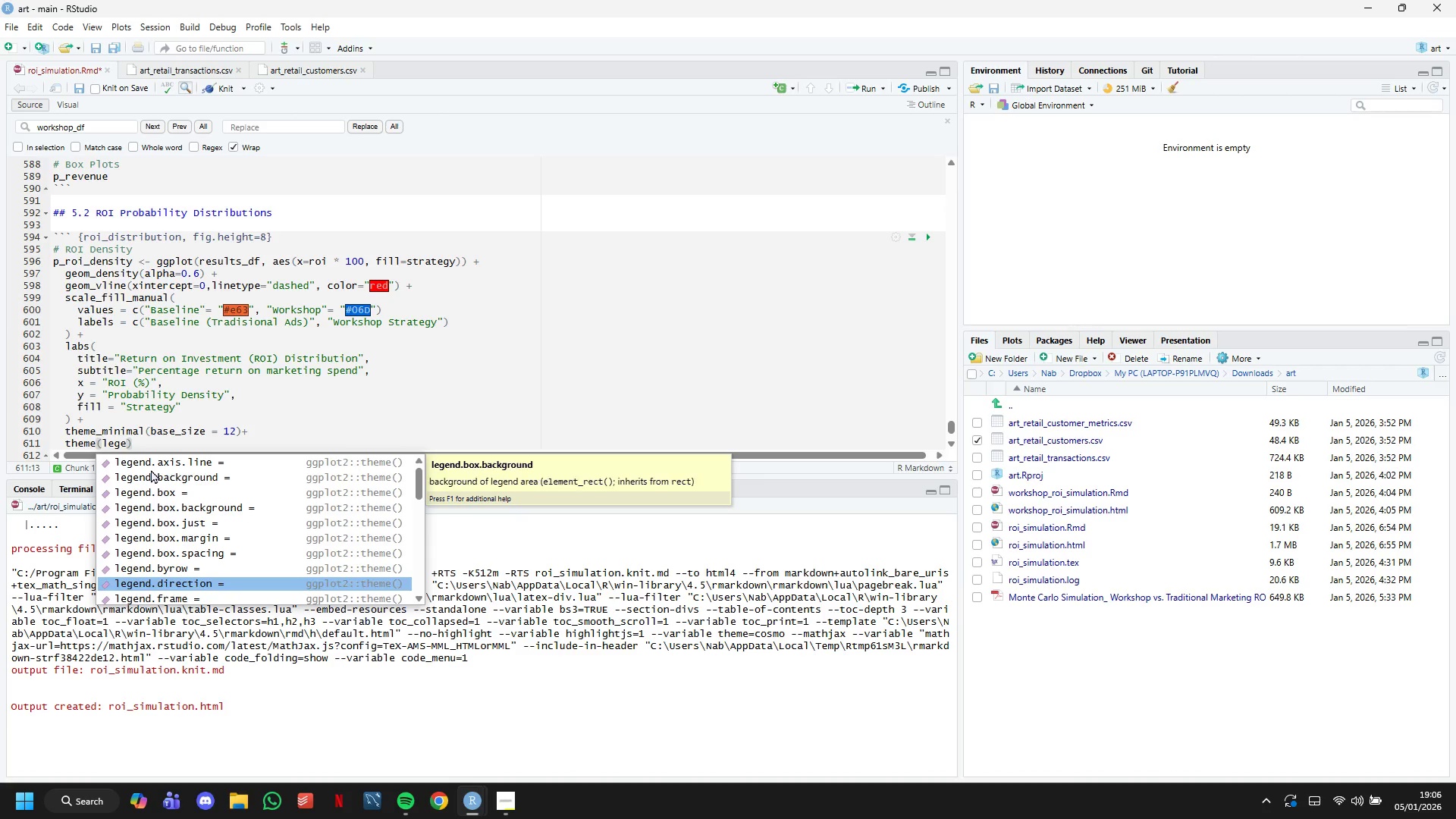 
key(ArrowDown)
 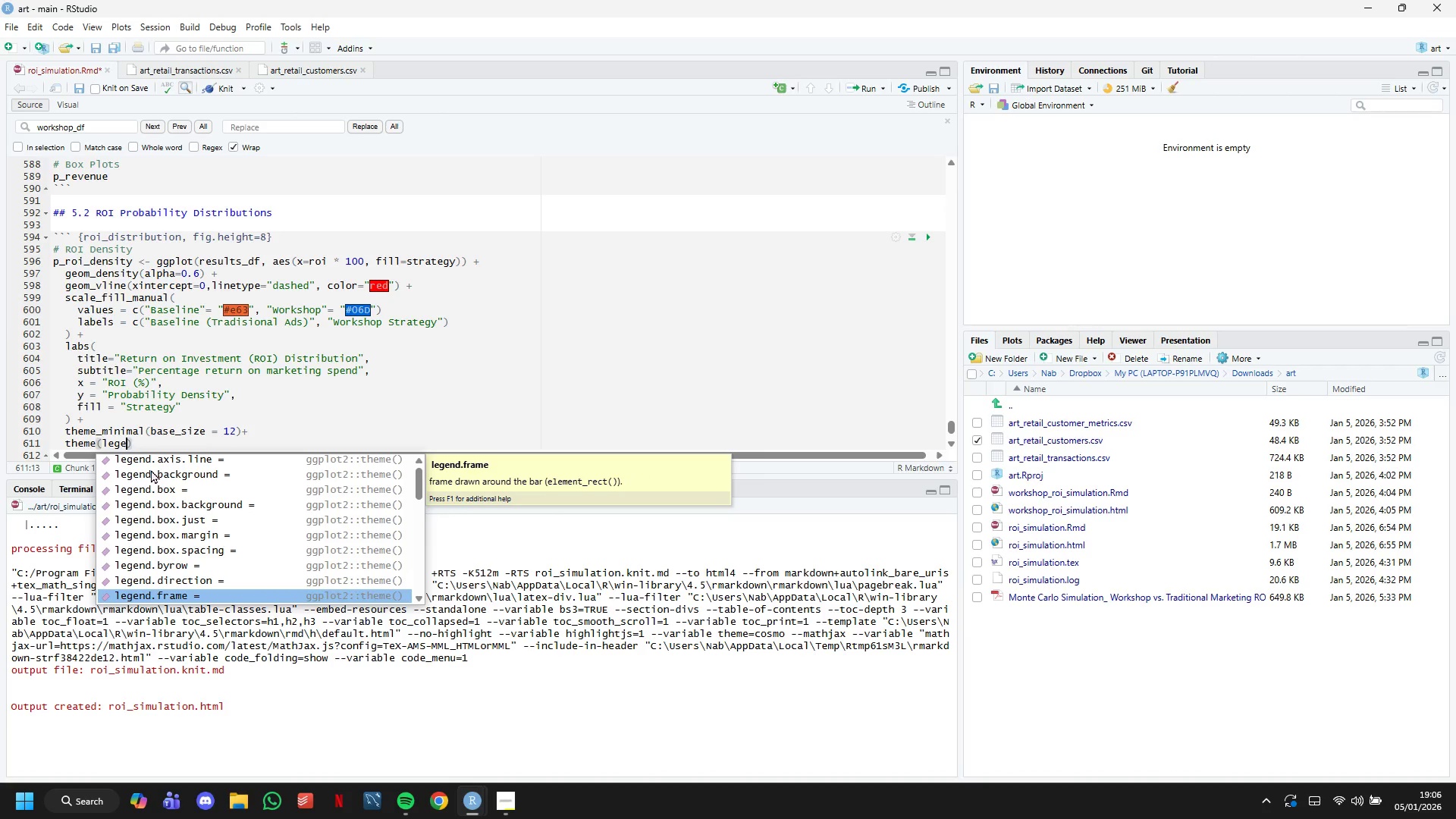 
key(ArrowDown)
 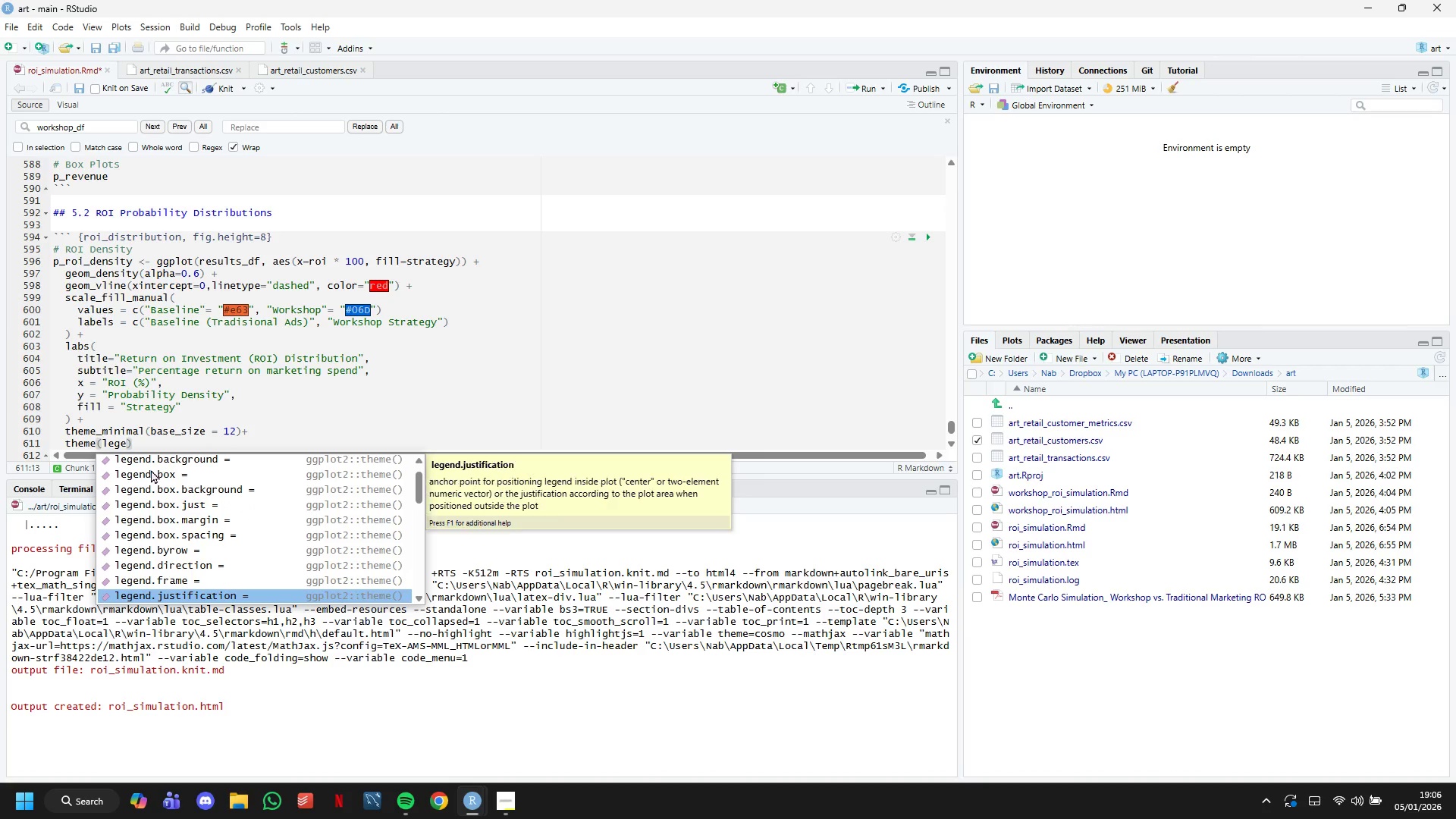 
key(ArrowDown)
 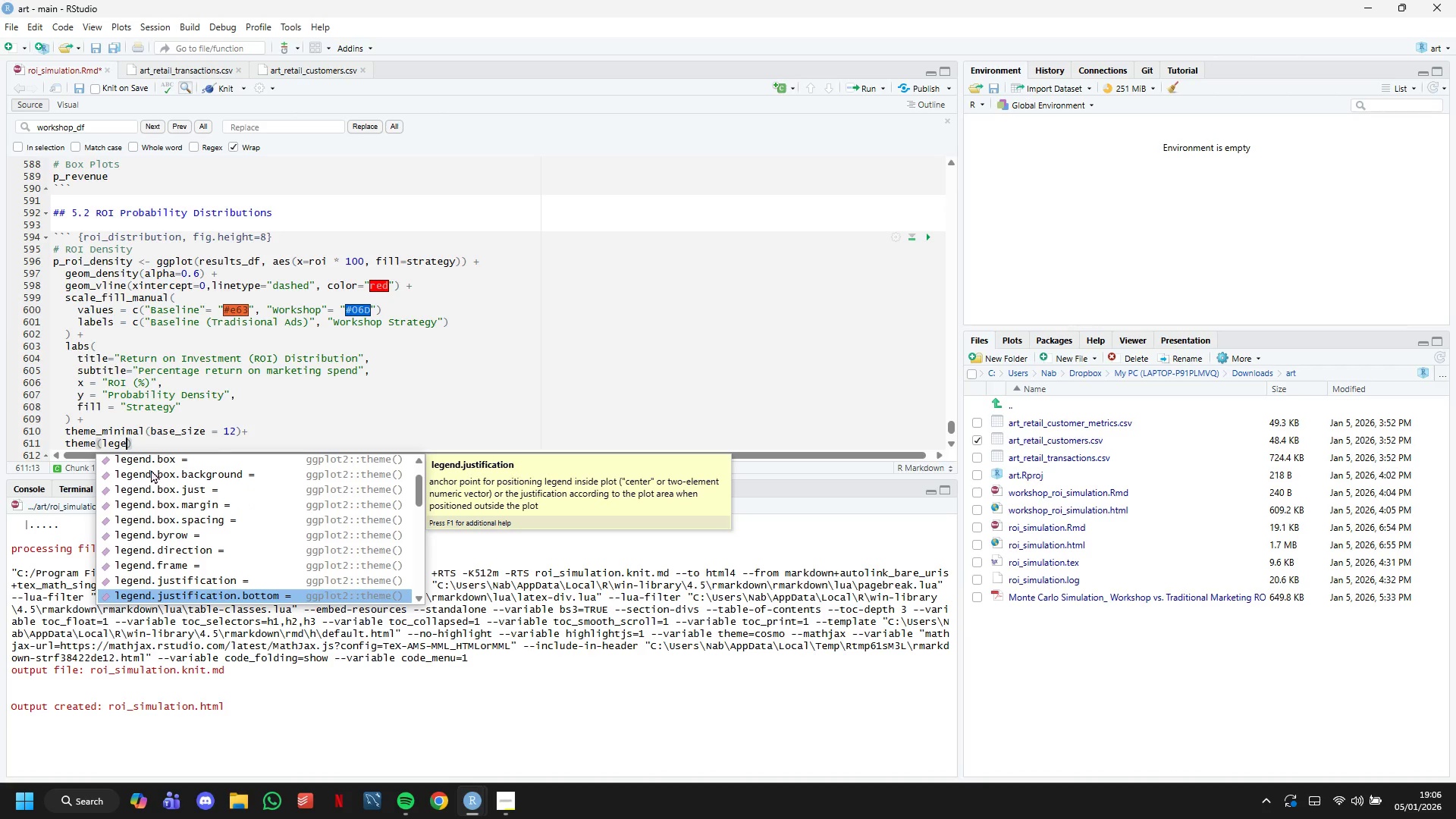 
key(ArrowDown)
 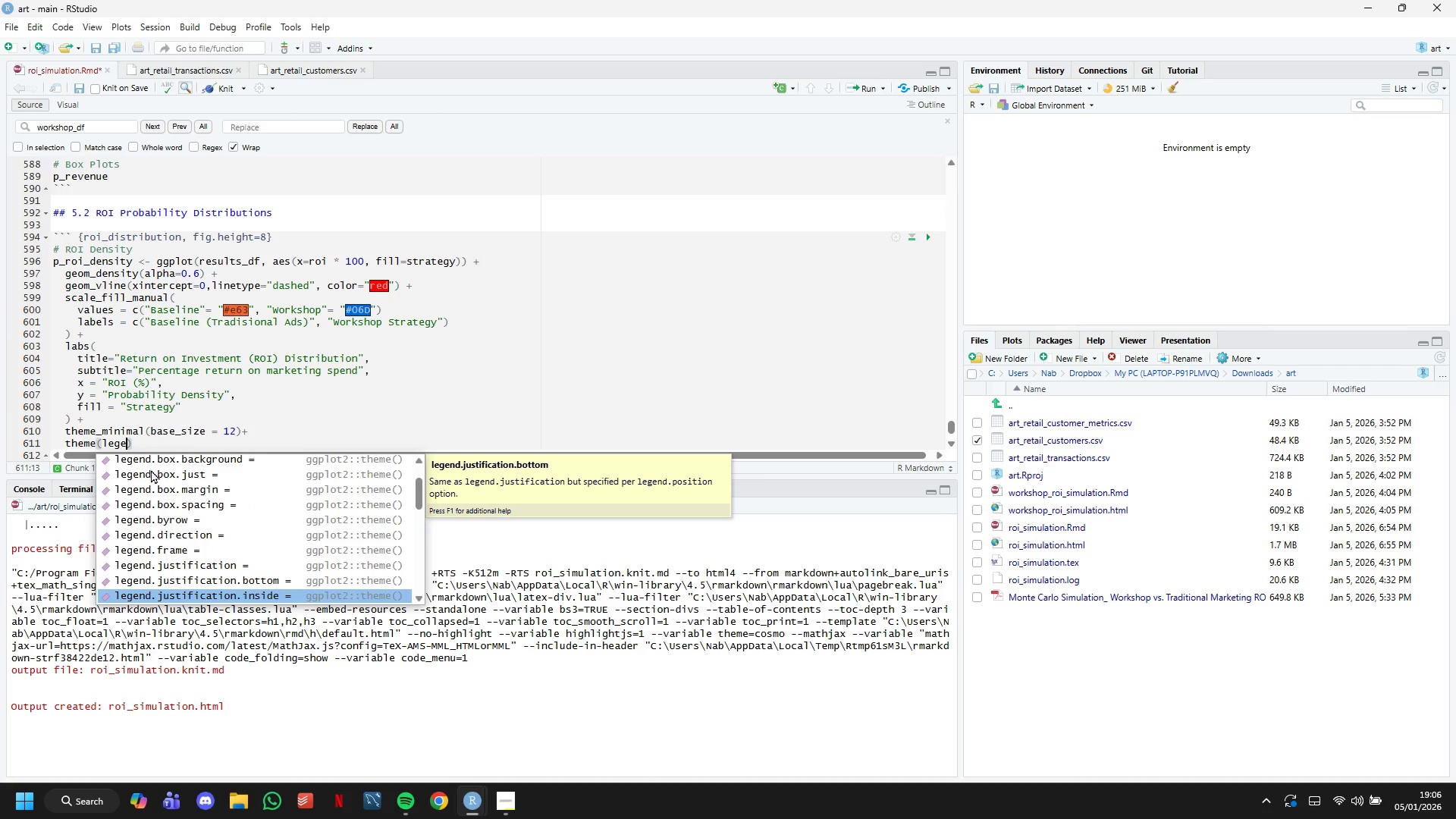 
key(ArrowDown)
 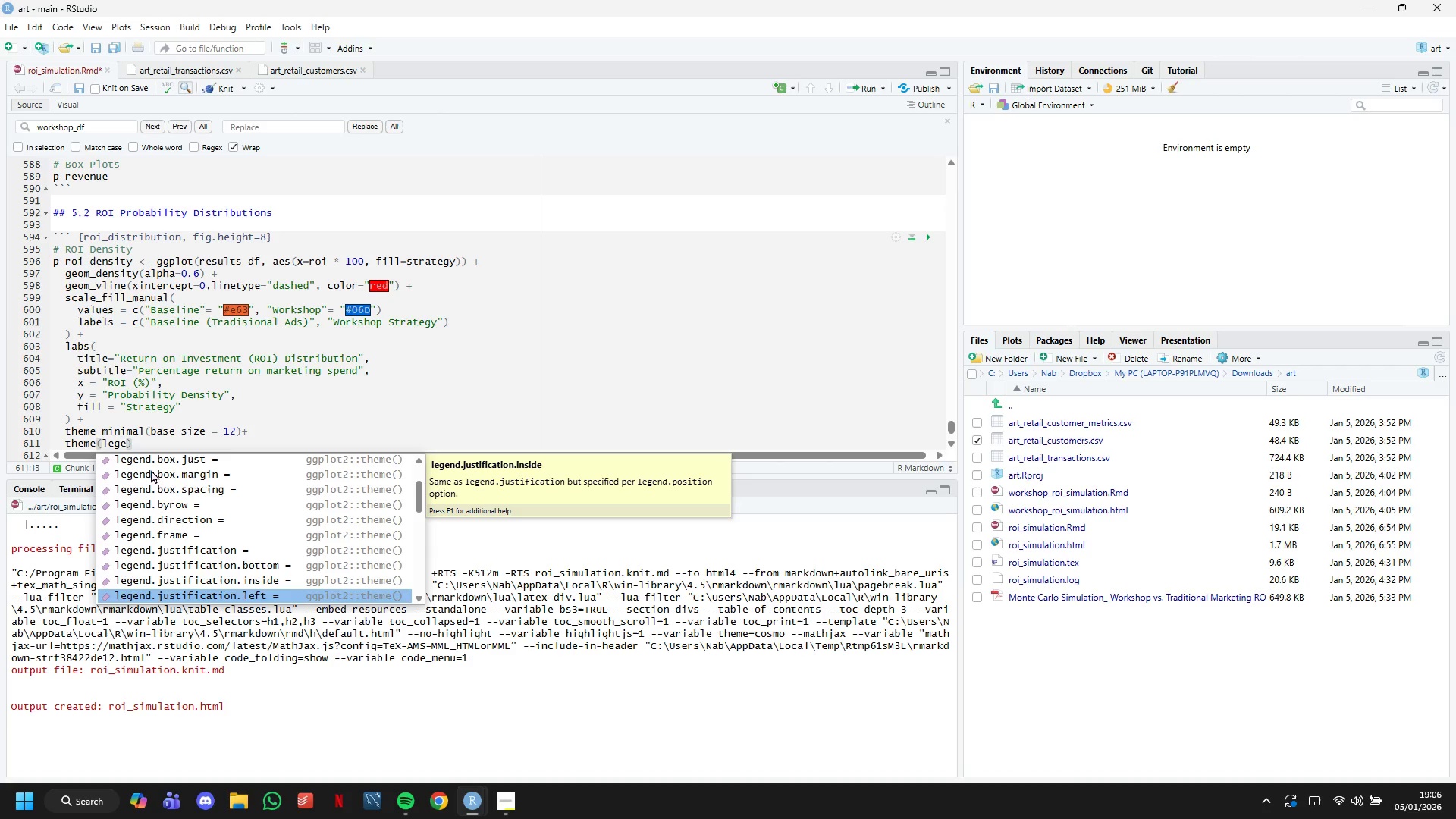 
key(ArrowDown)
 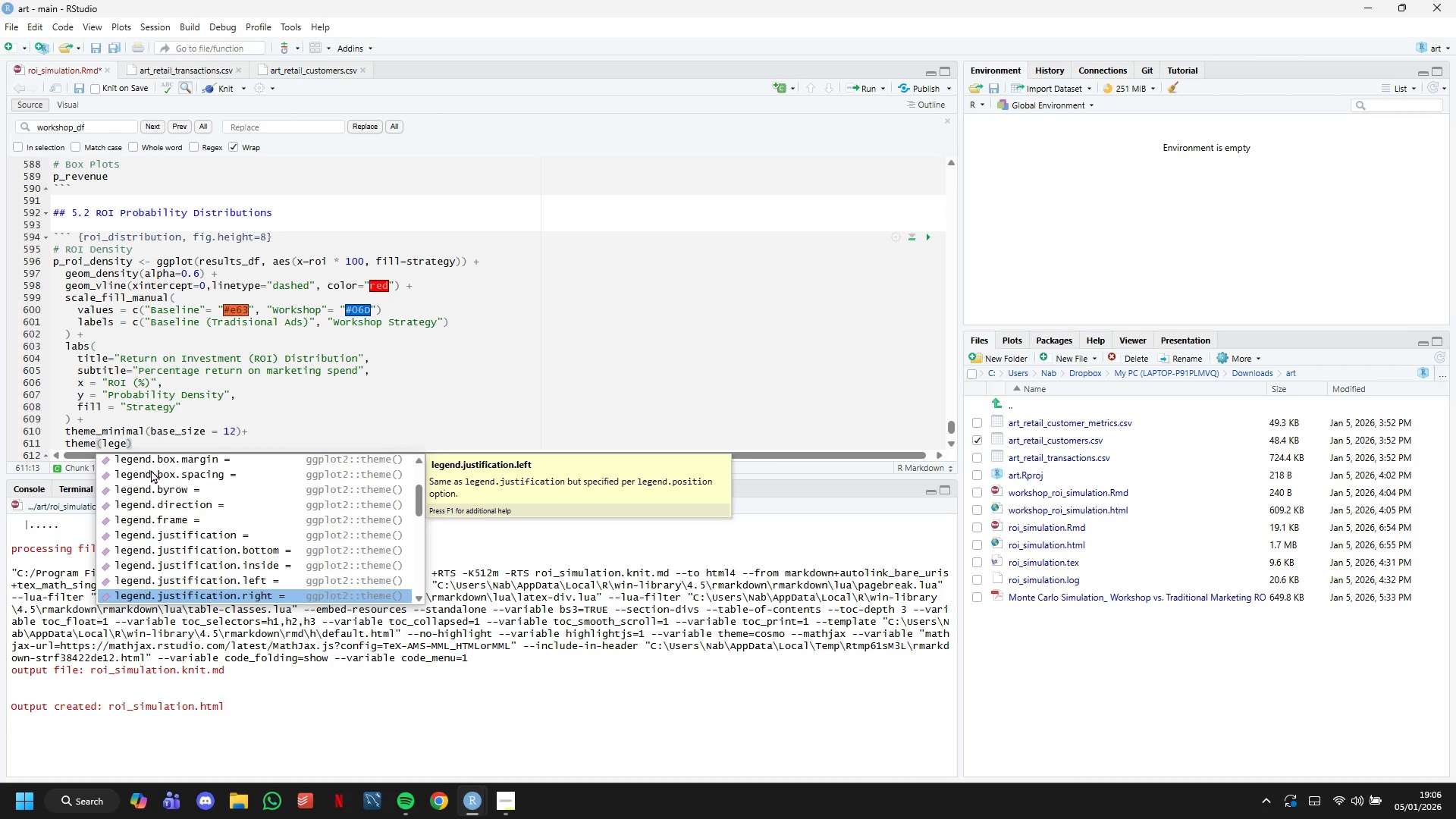 
key(ArrowDown)
 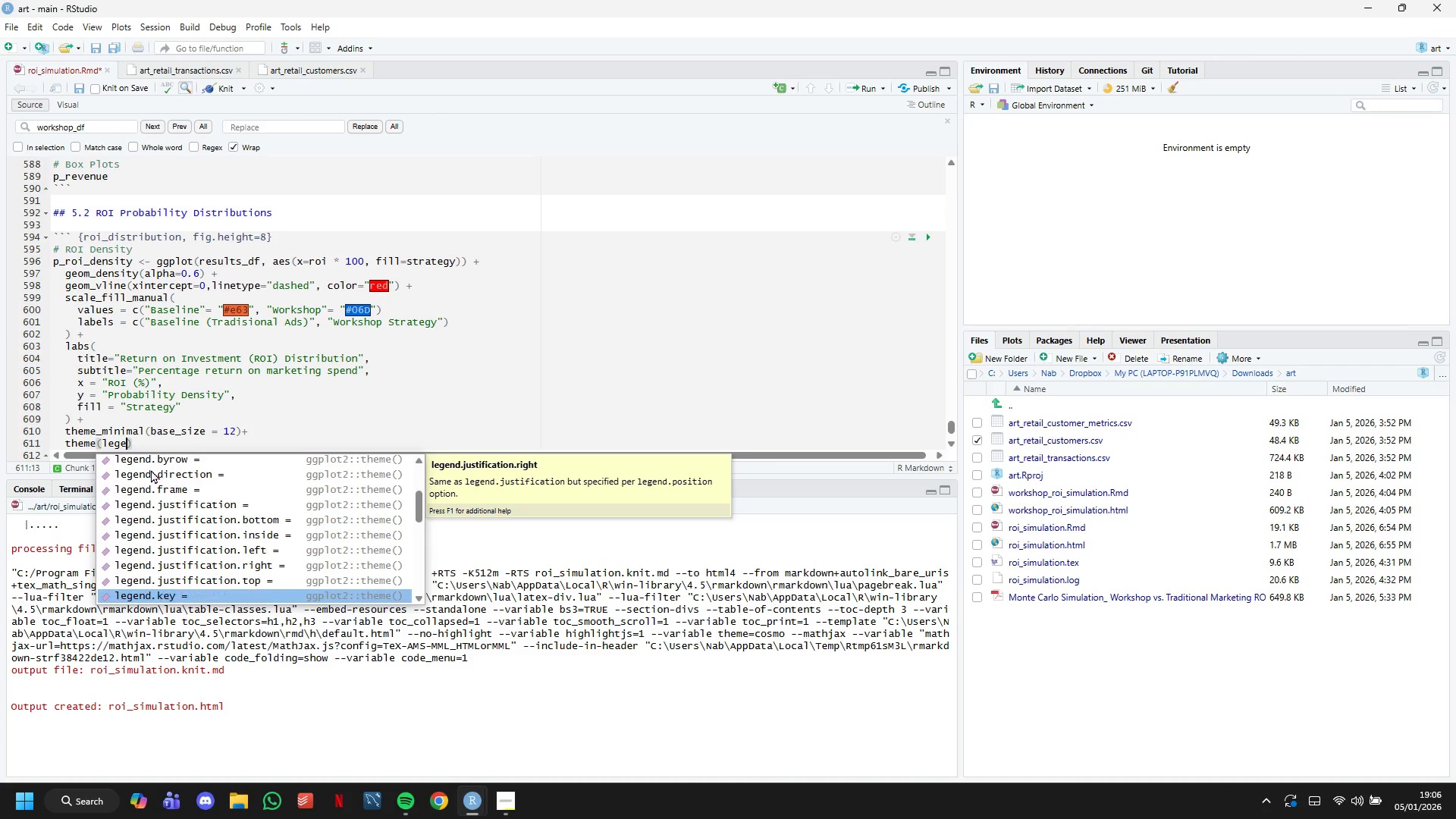 
key(ArrowDown)
 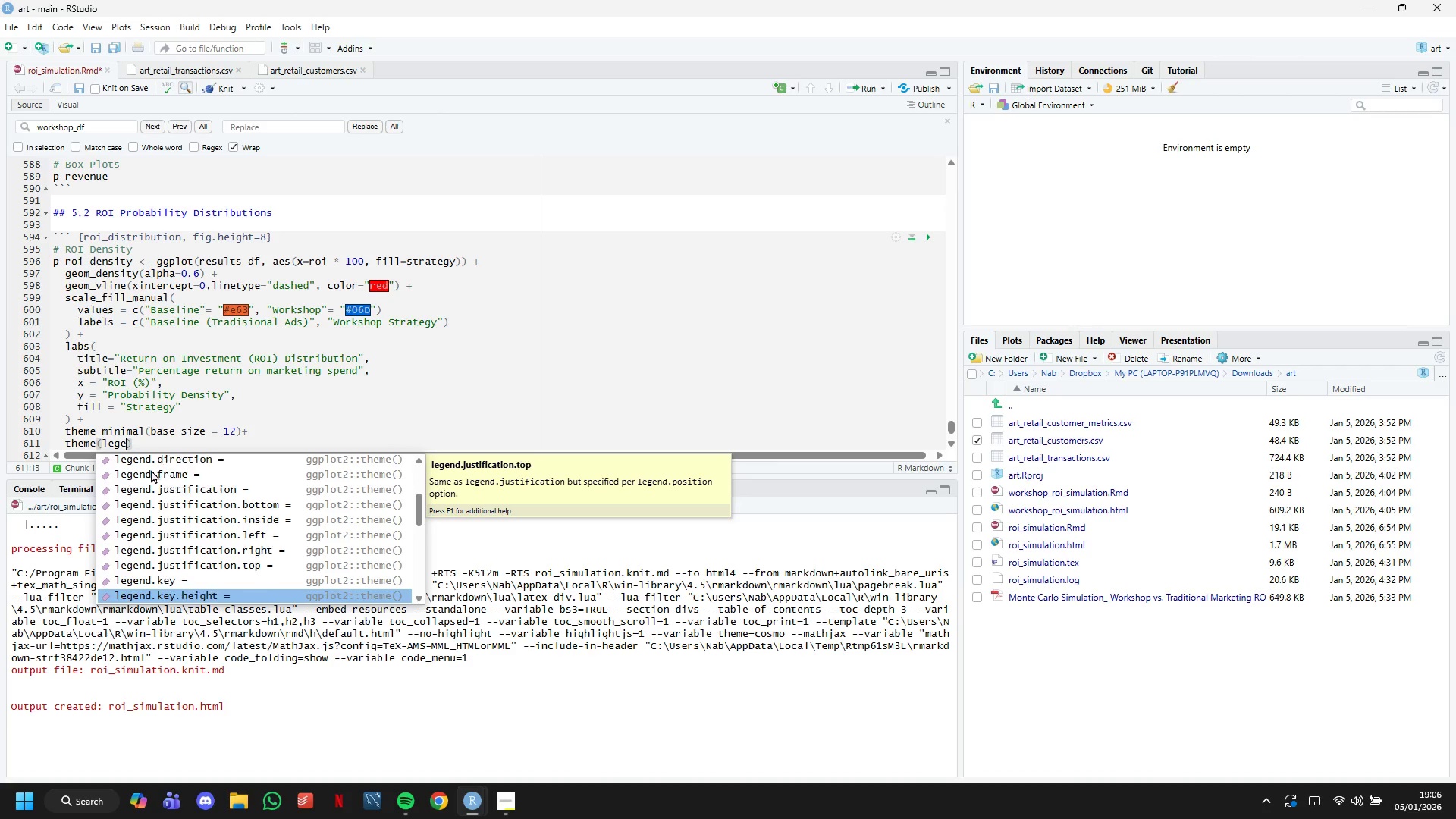 
key(ArrowDown)
 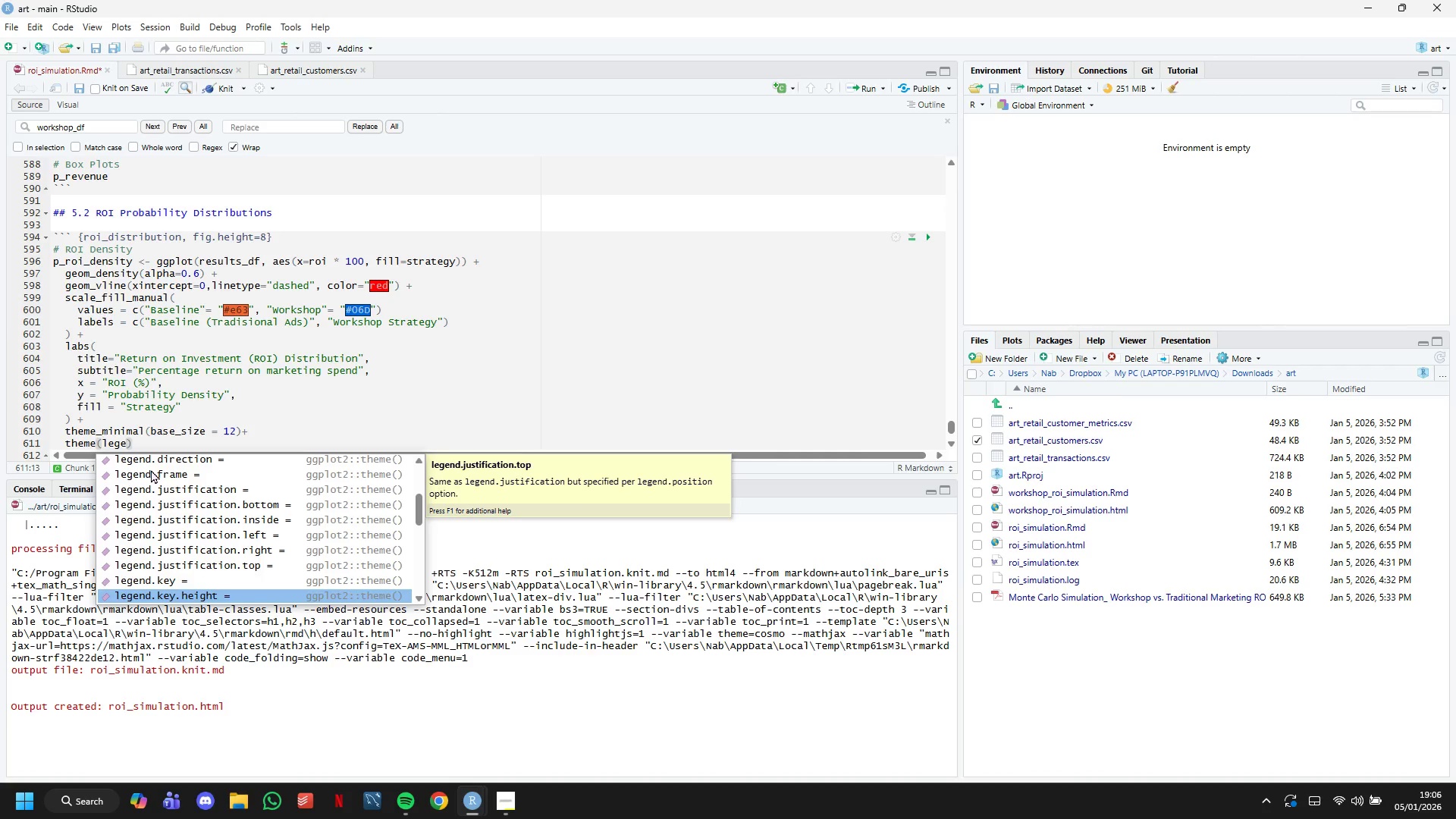 
key(ArrowDown)
 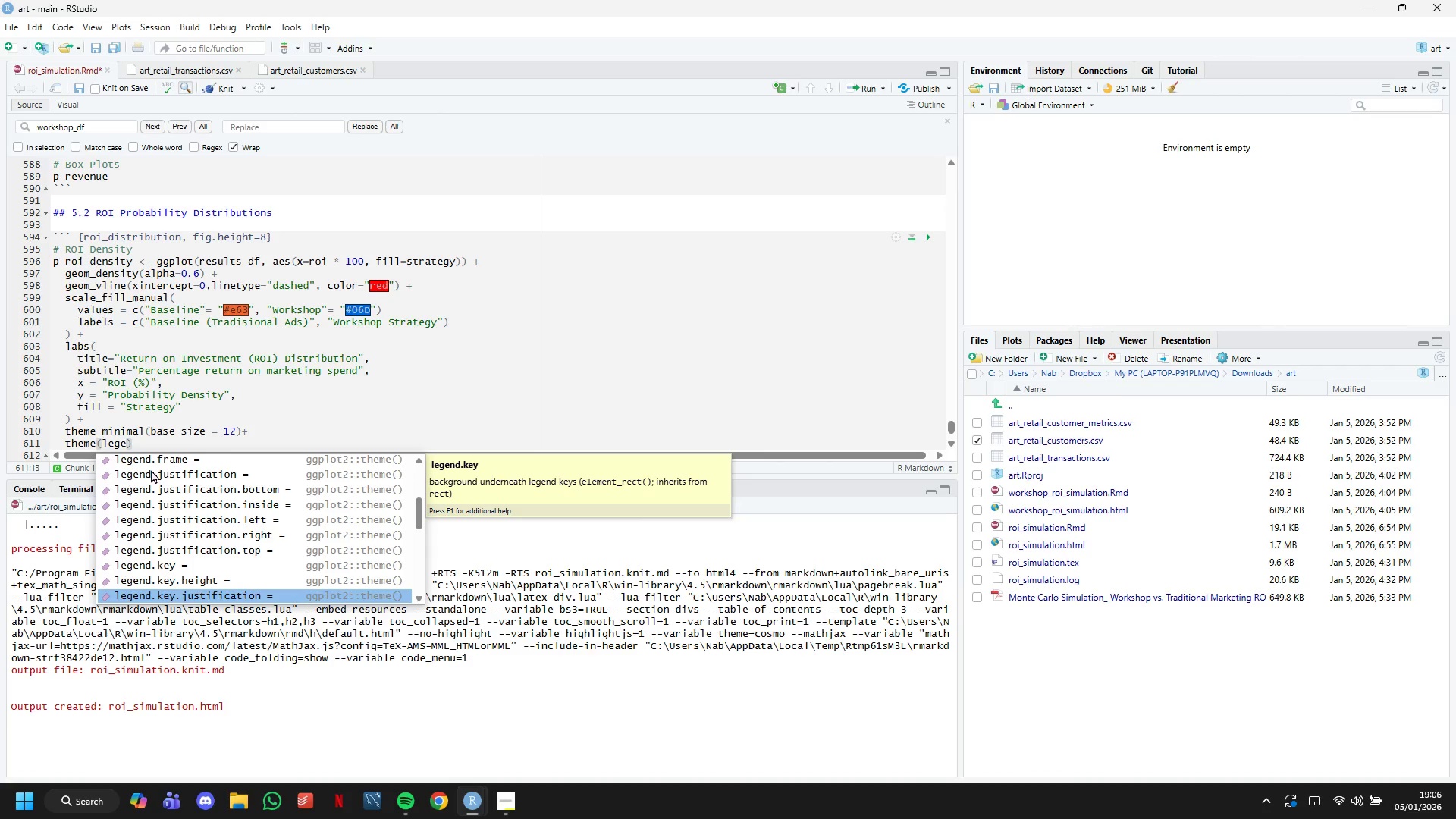 
key(ArrowDown)
 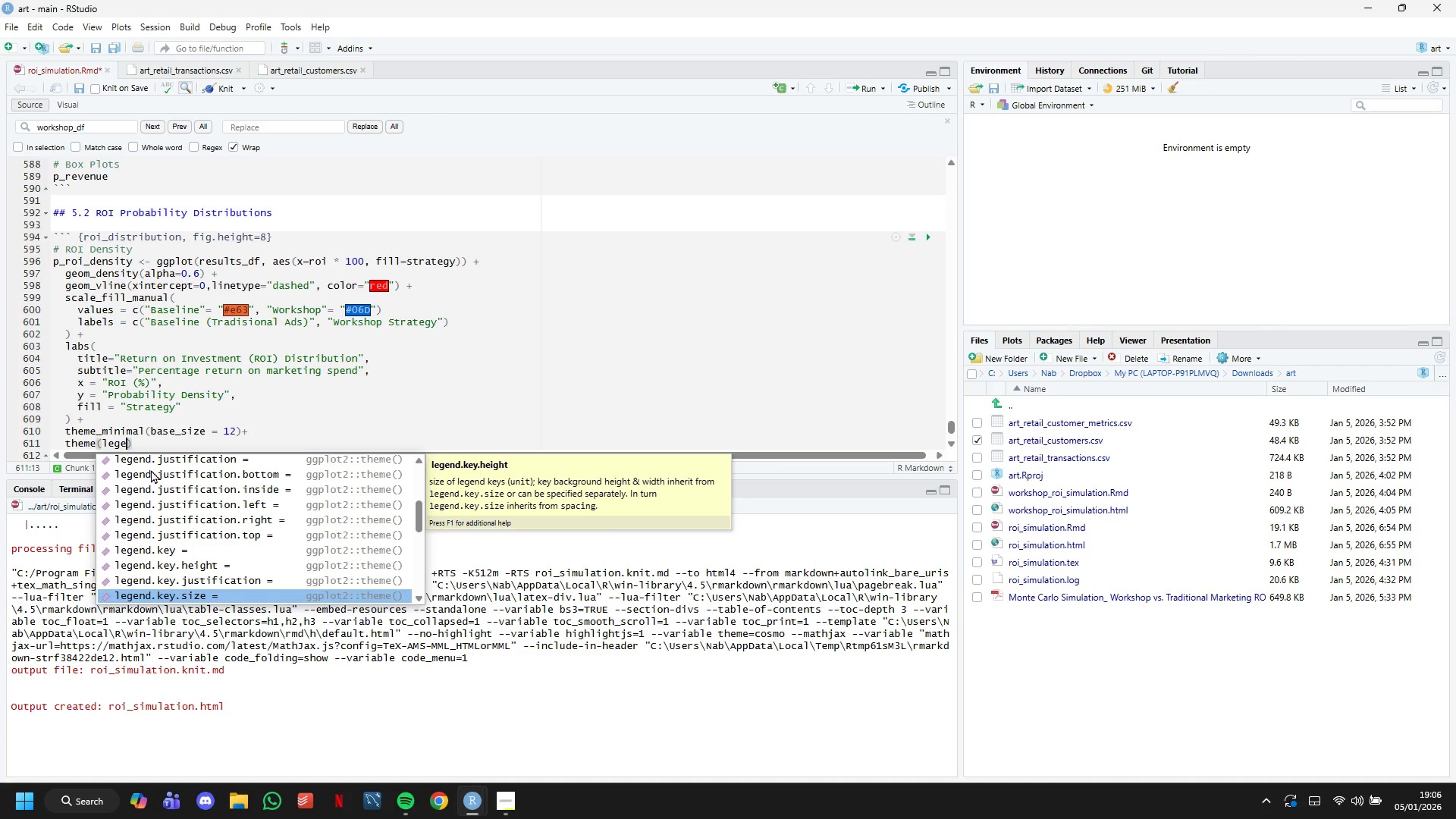 
key(ArrowDown)
 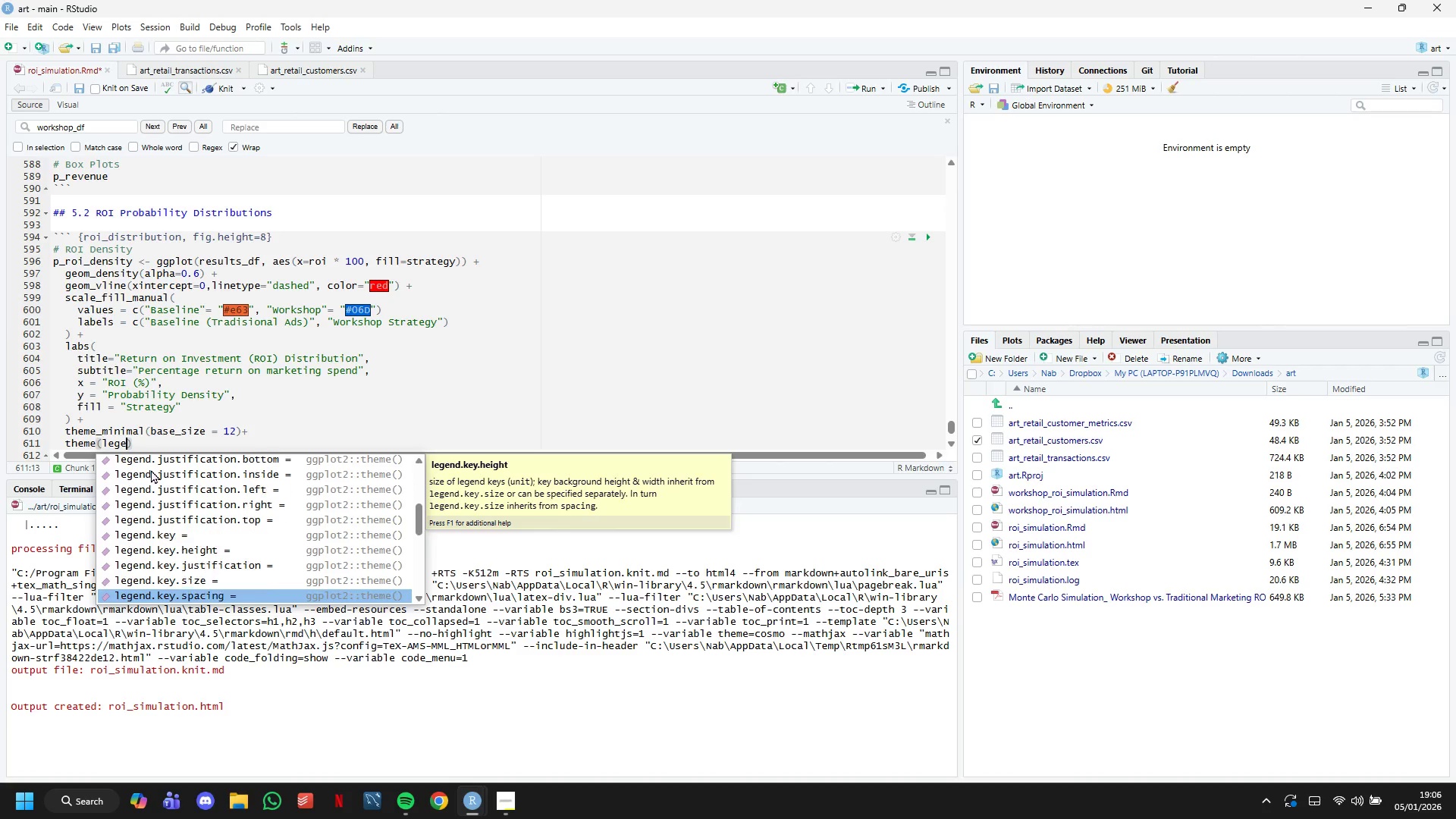 
key(ArrowDown)
 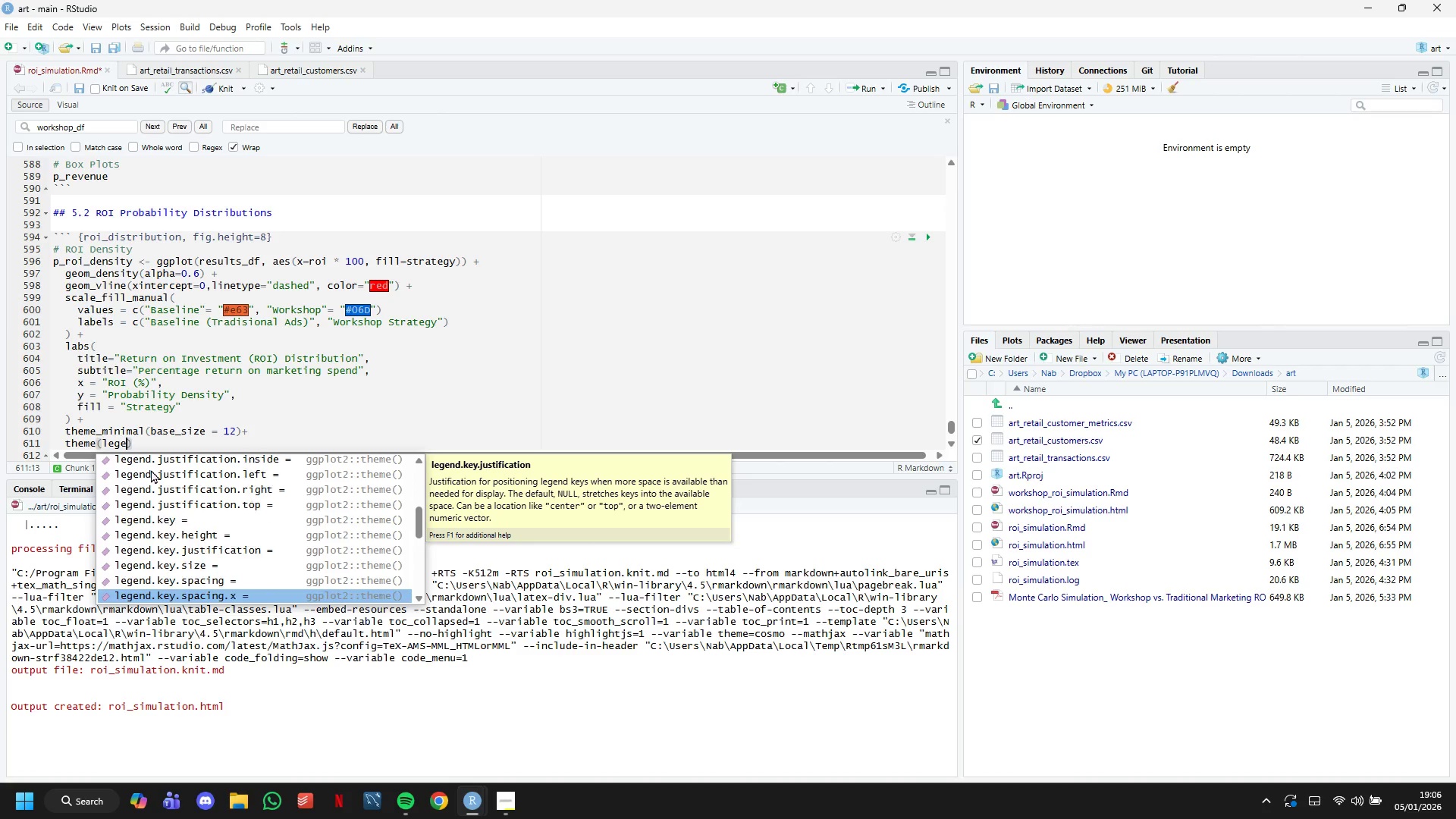 
key(ArrowDown)
 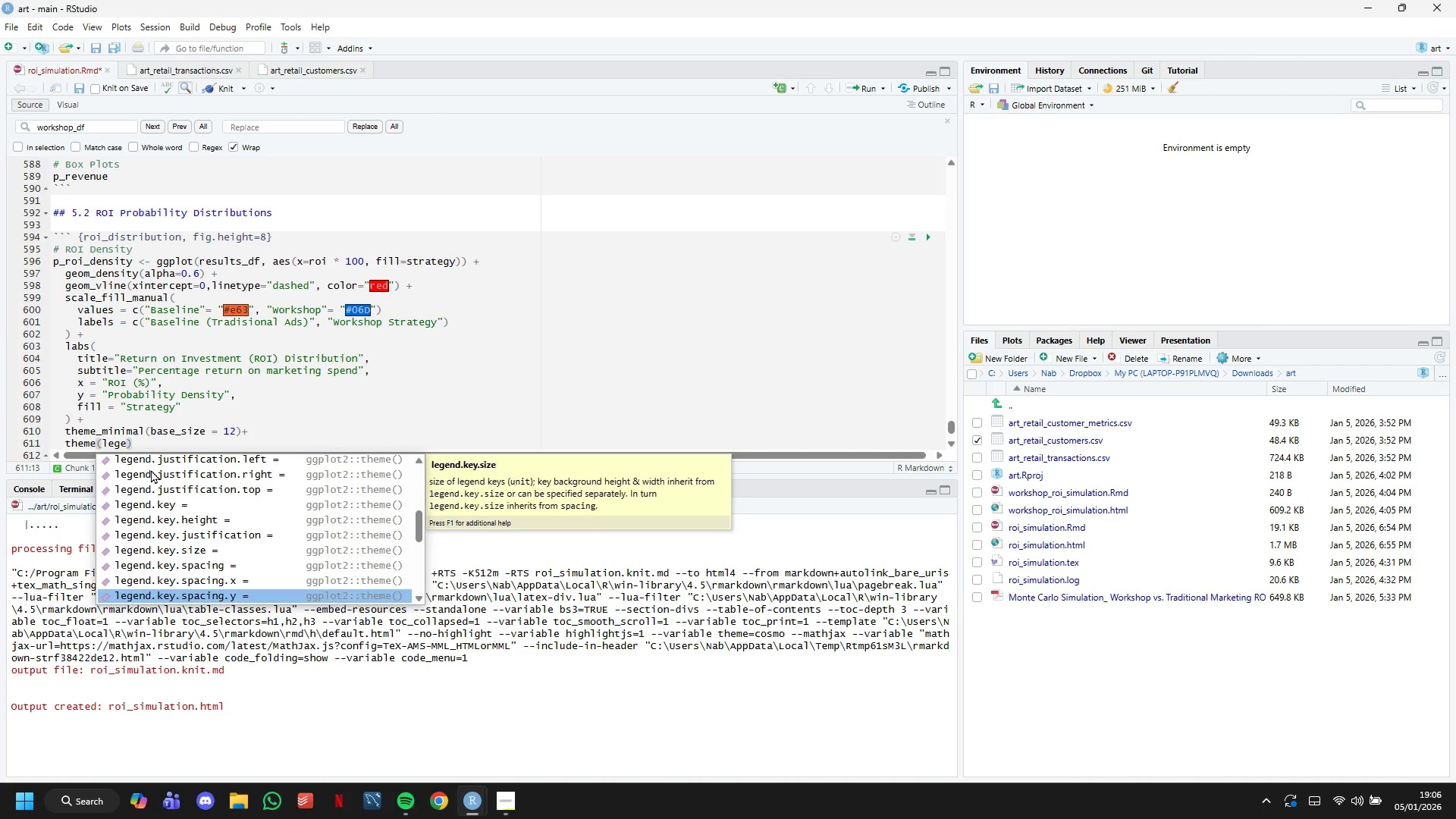 
key(ArrowDown)
 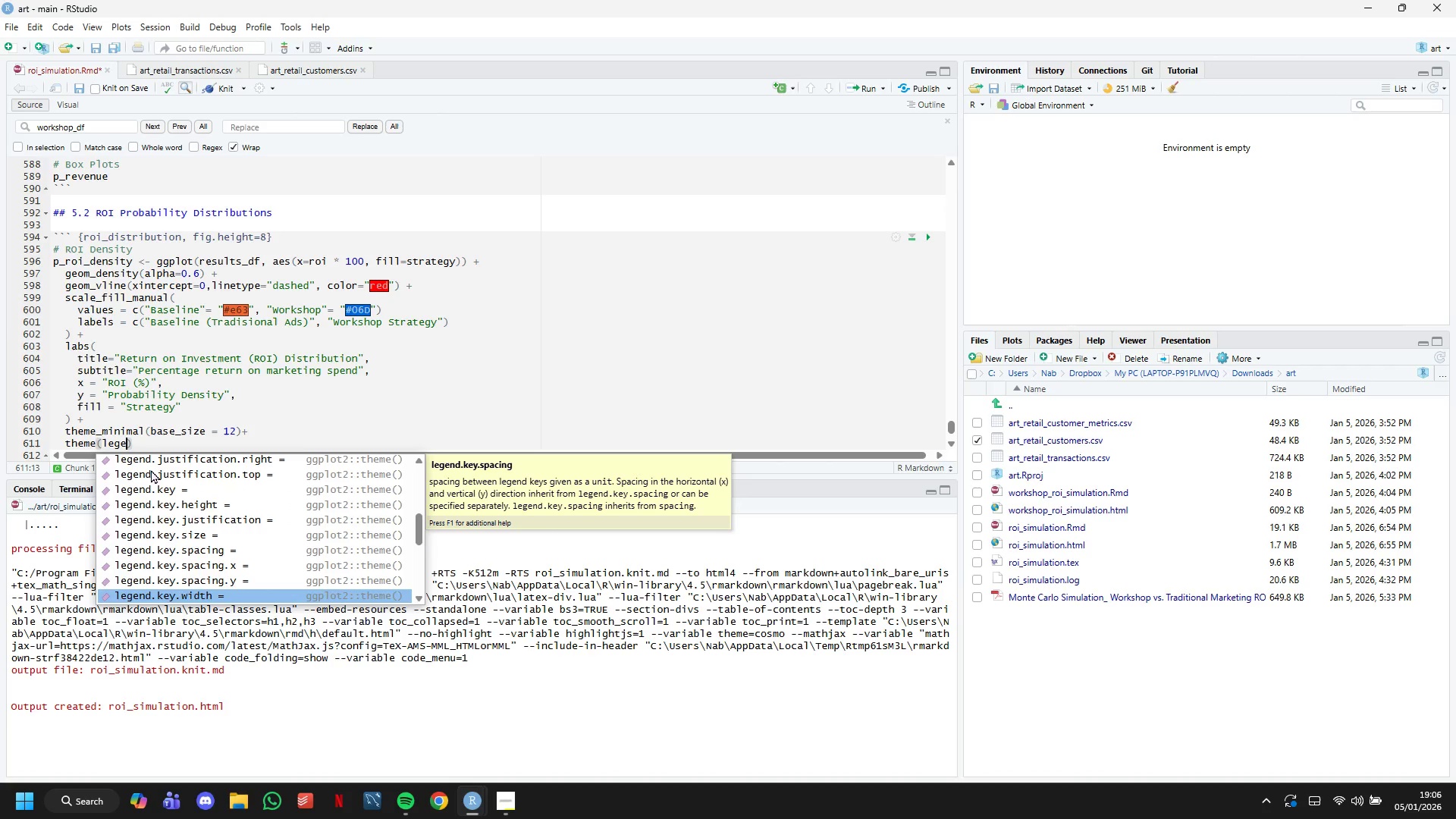 
key(ArrowDown)
 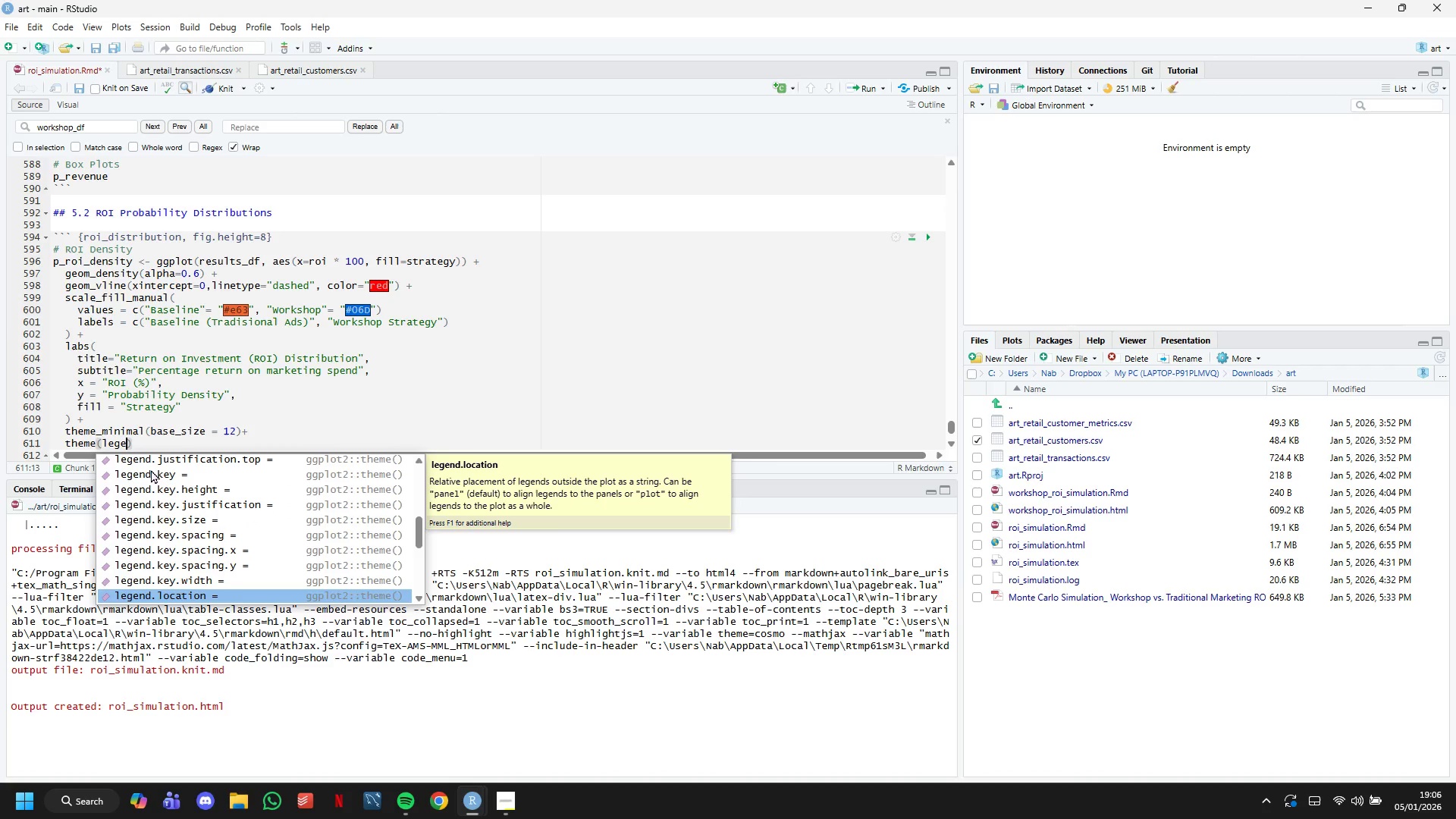 
wait(7.84)
 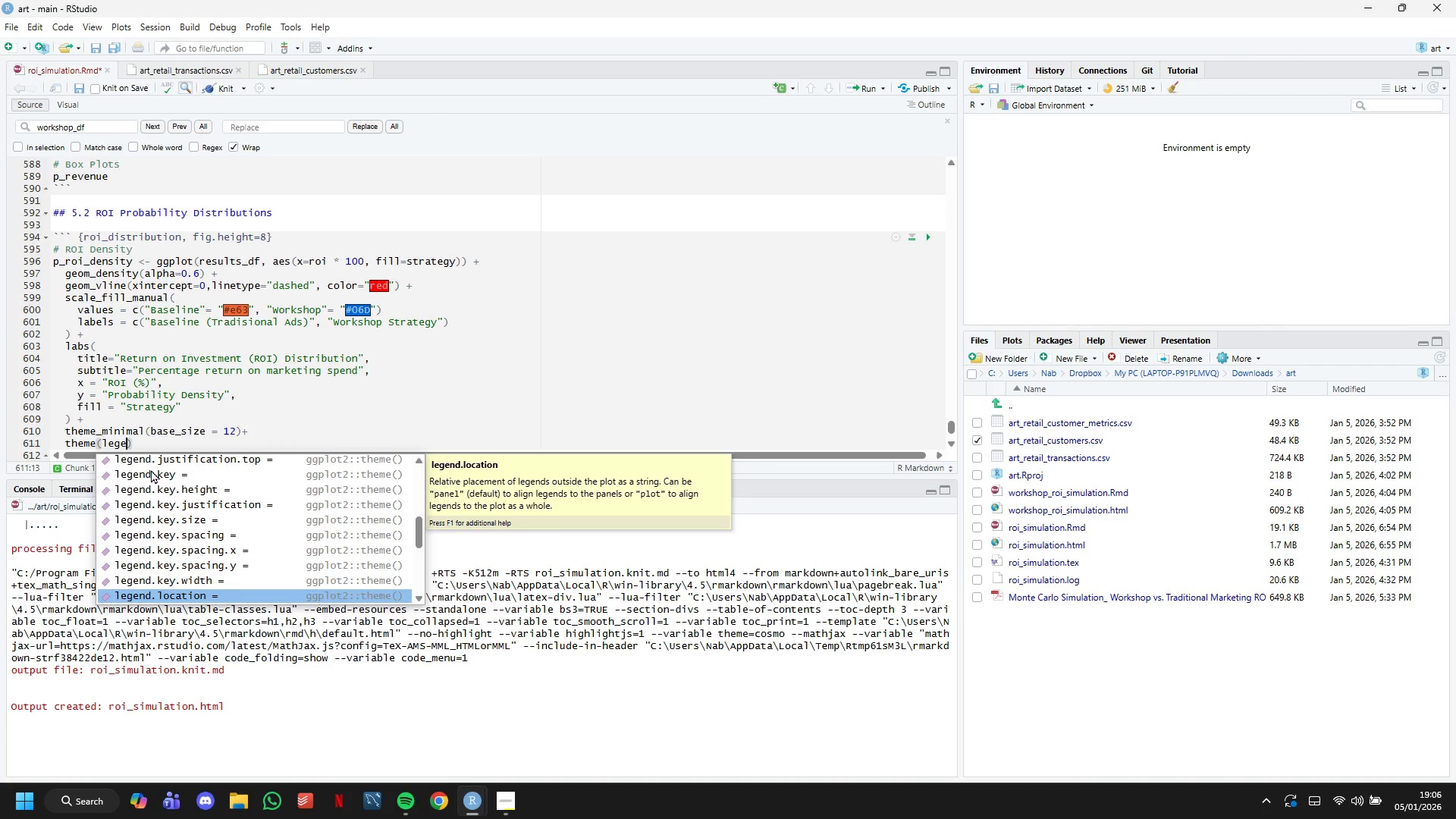 
type(nd.p)
key(Tab)
type("top)
 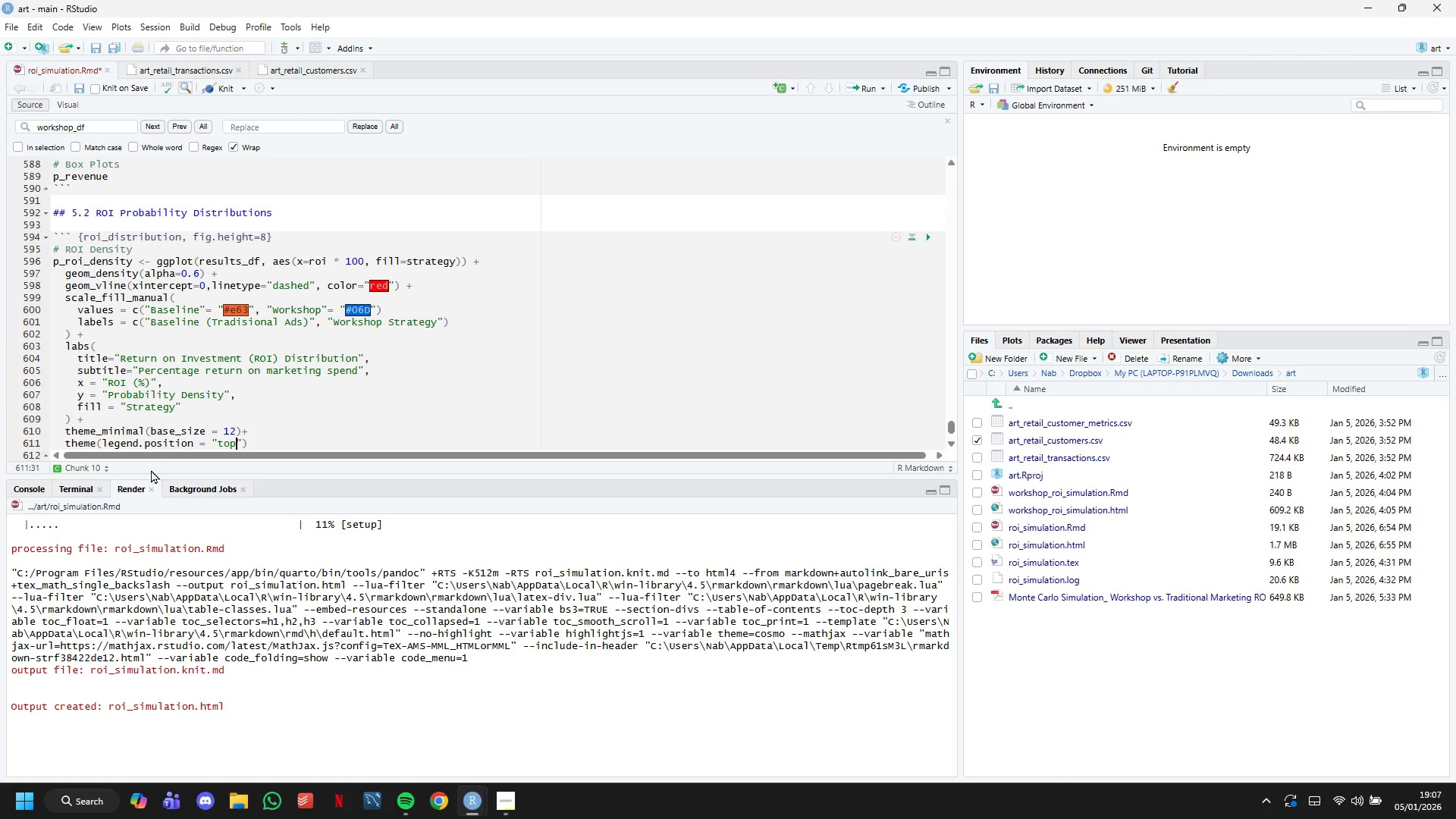 
wait(17.17)
 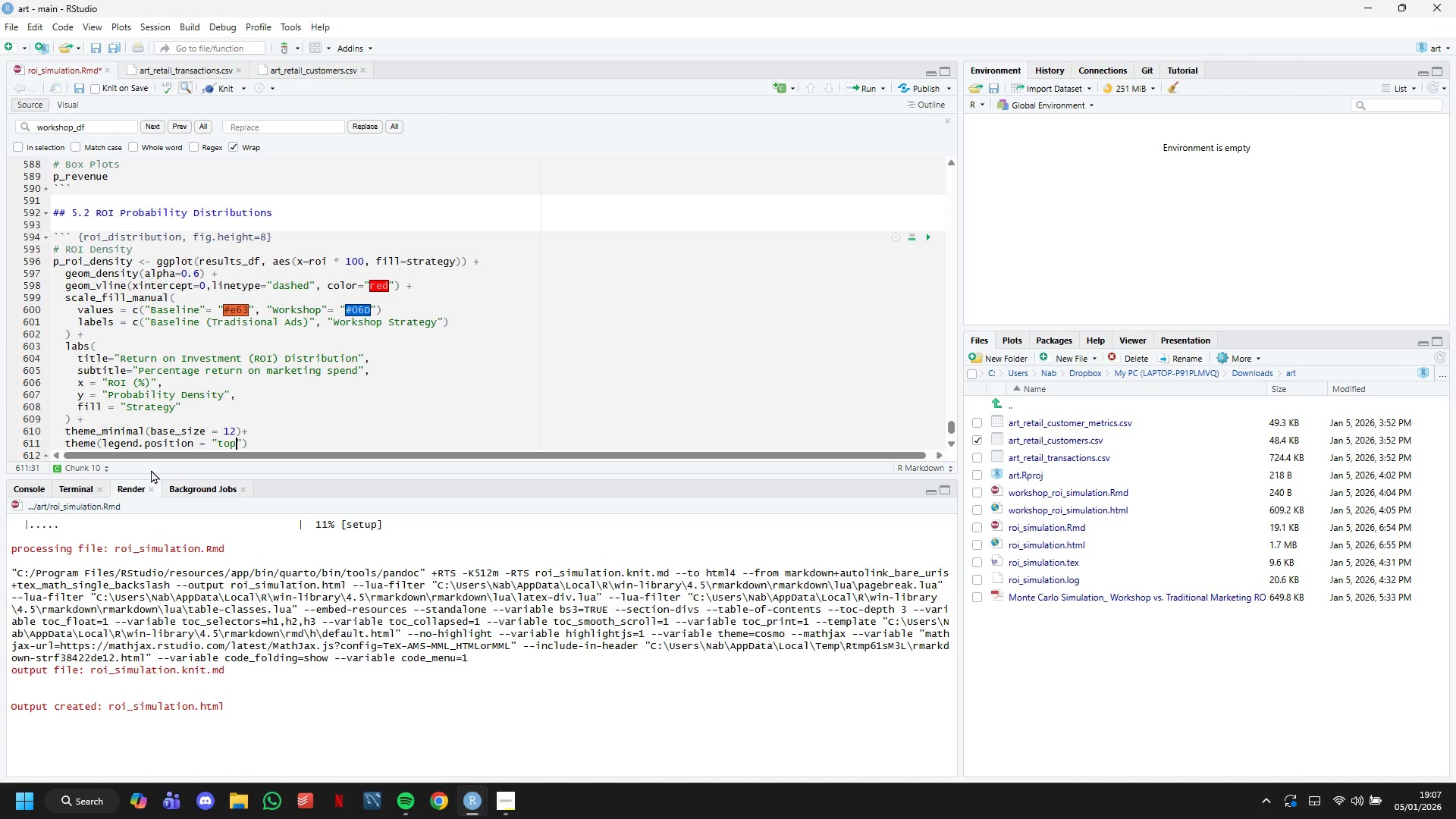 
key(ArrowRight)
 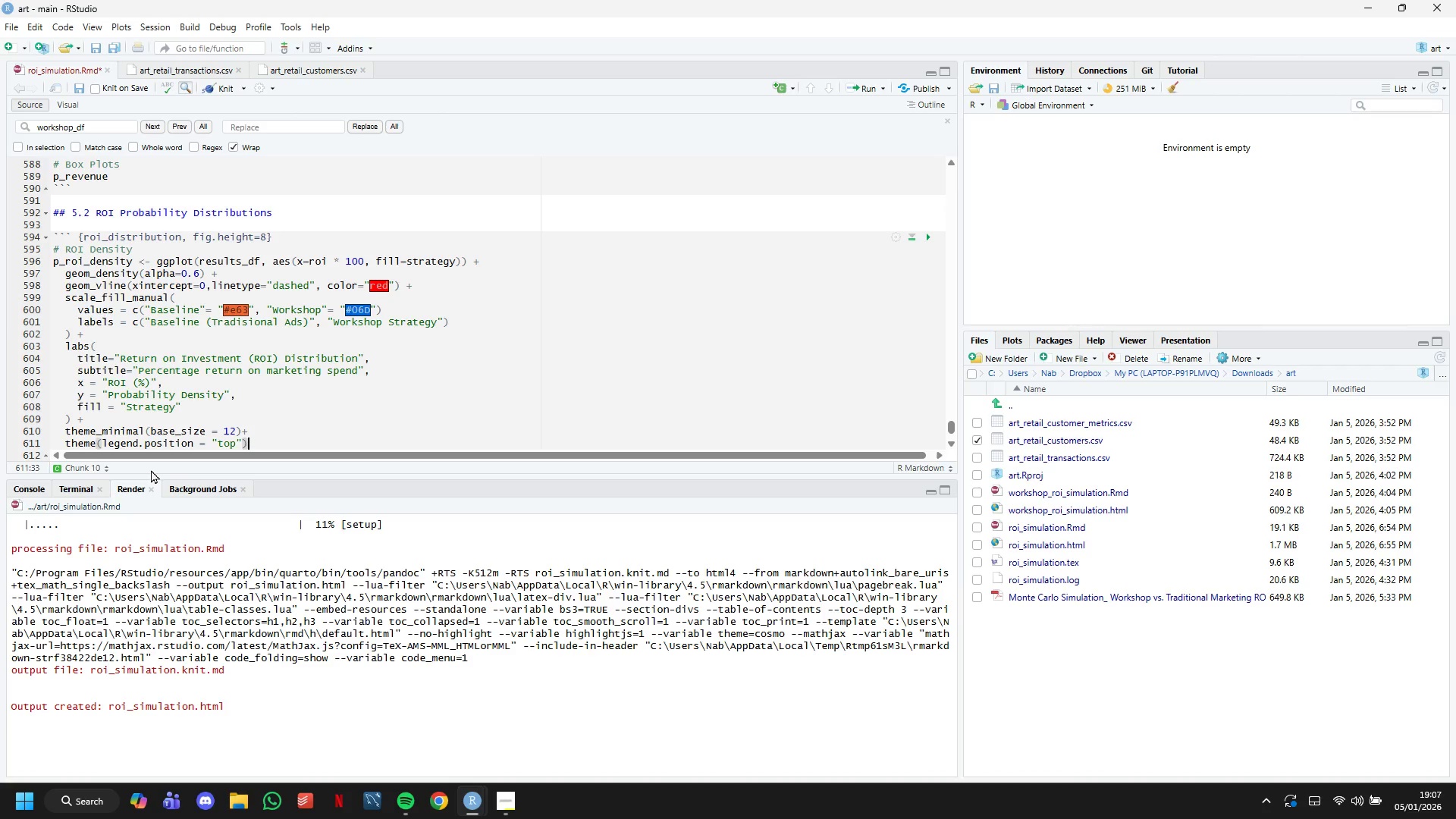 
key(ArrowRight)
 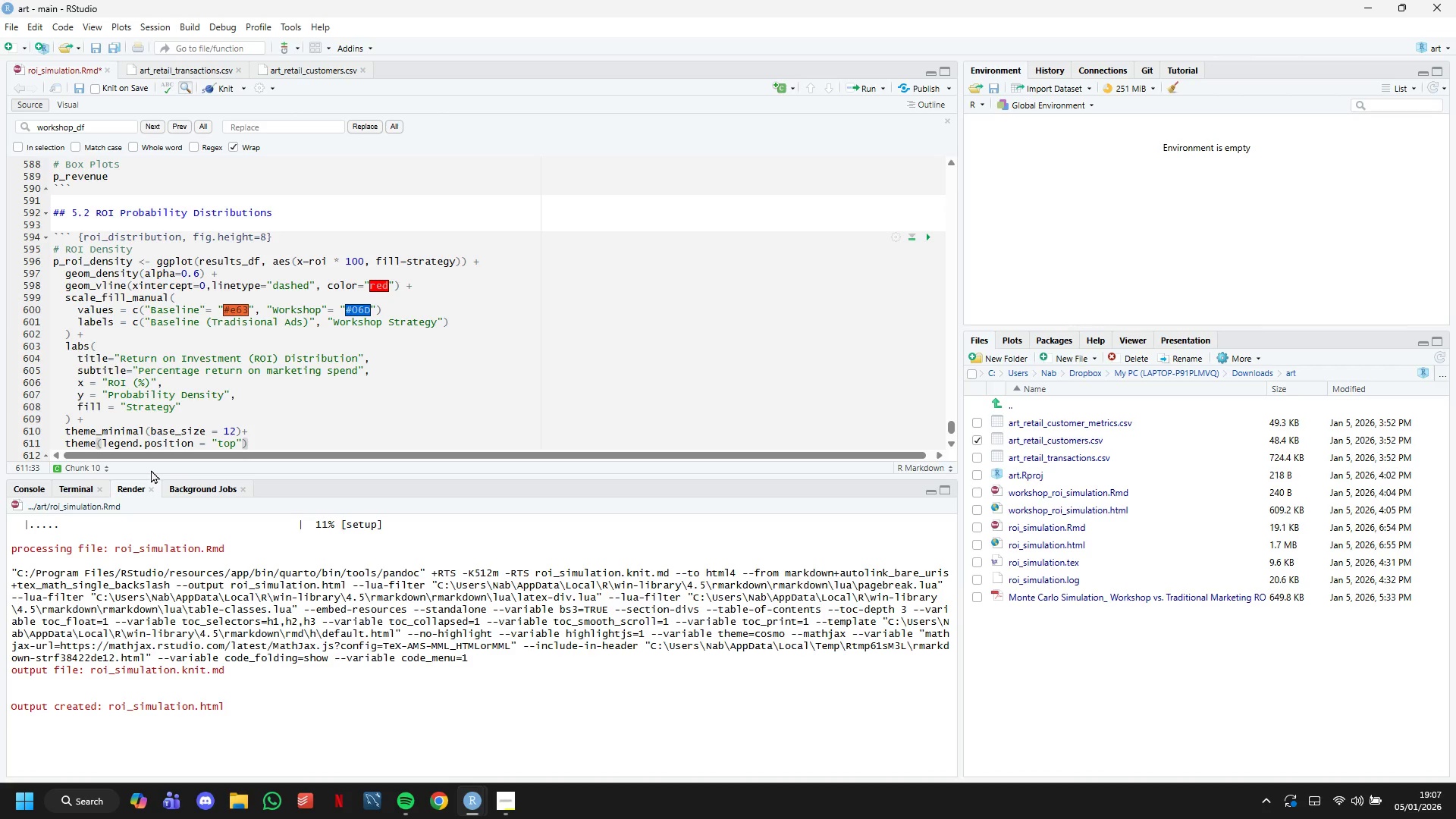 
key(Enter)
 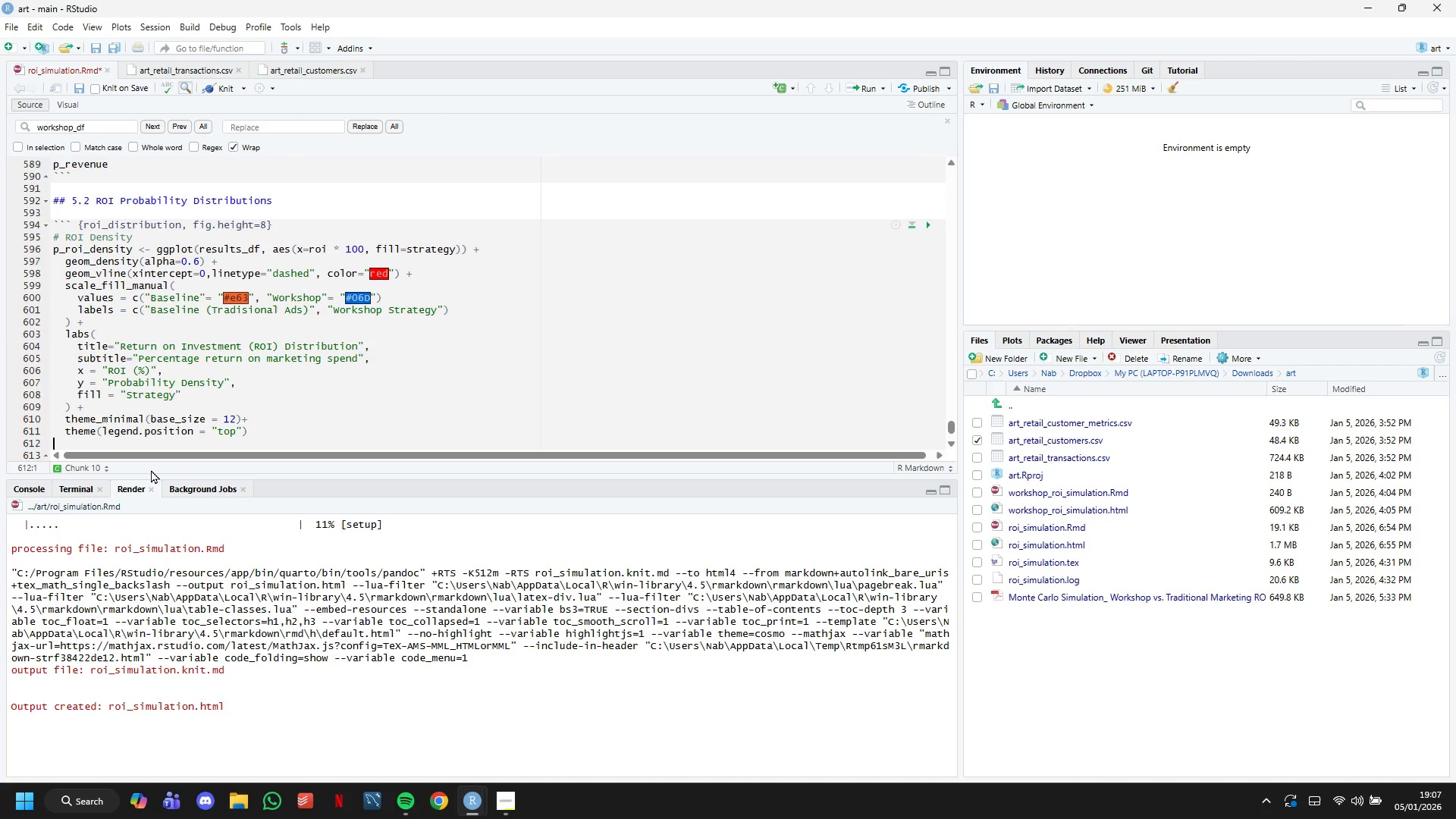 
key(Enter)
 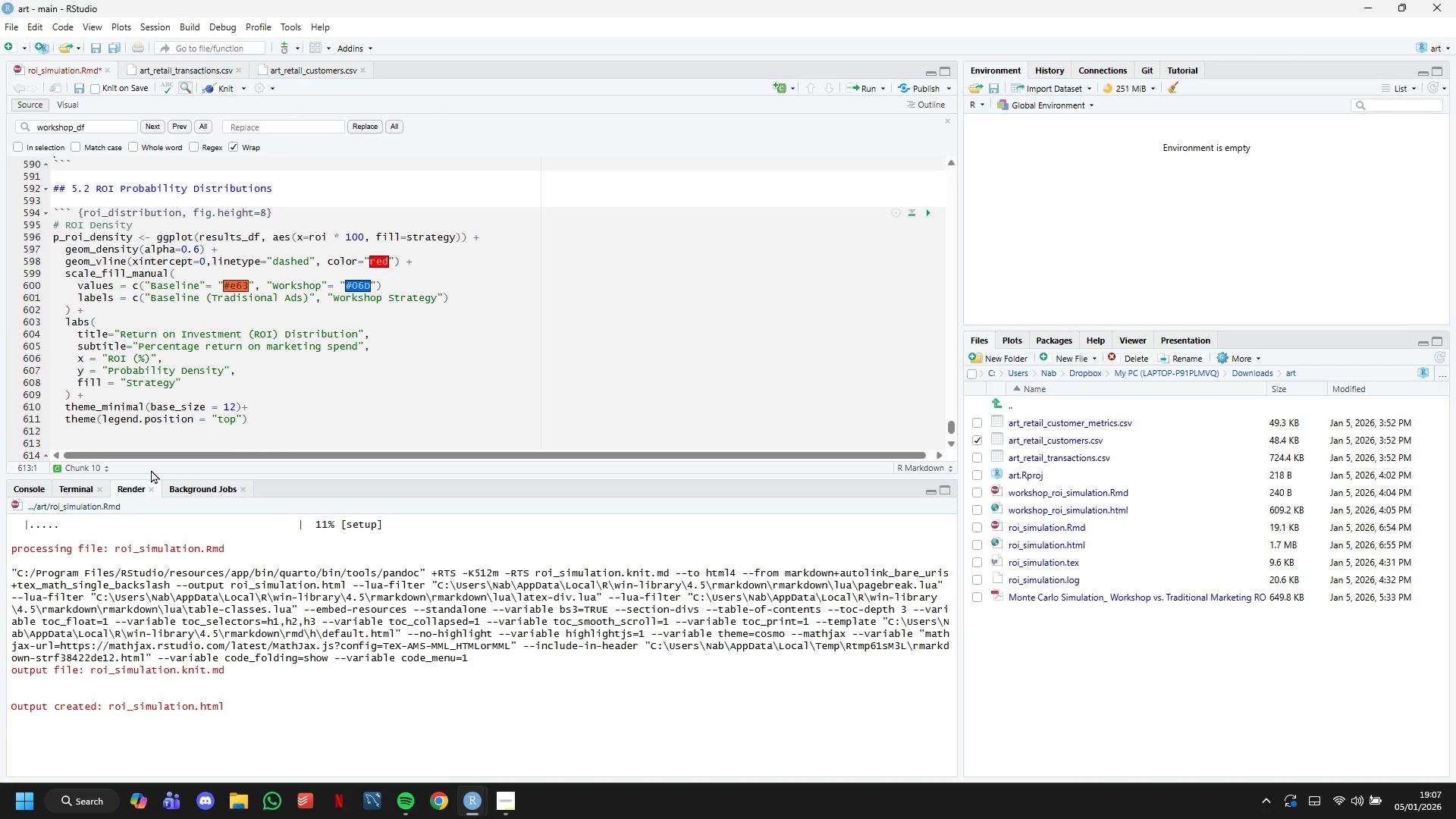 
type(# Cumulative)
 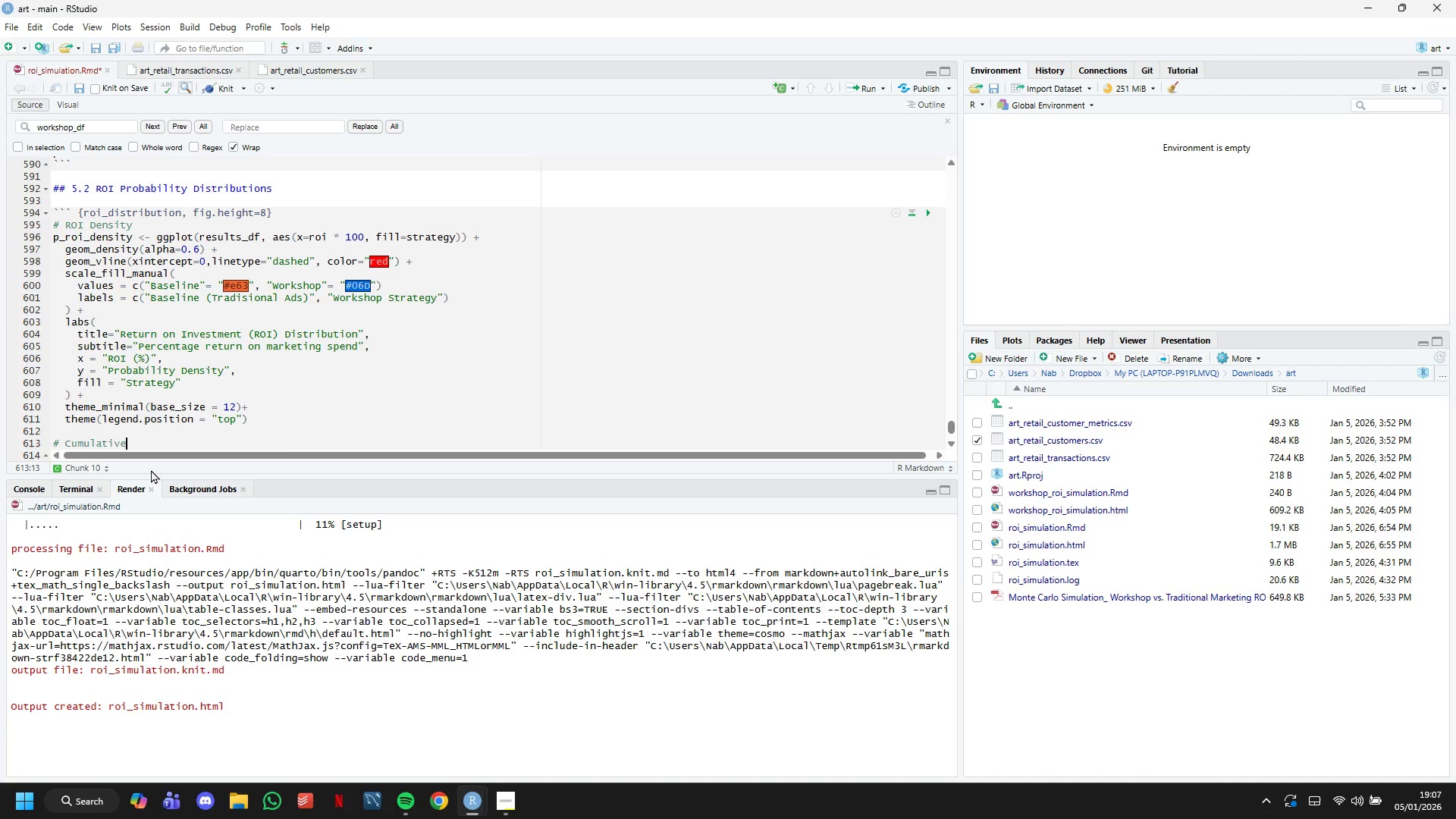 
wait(17.42)
 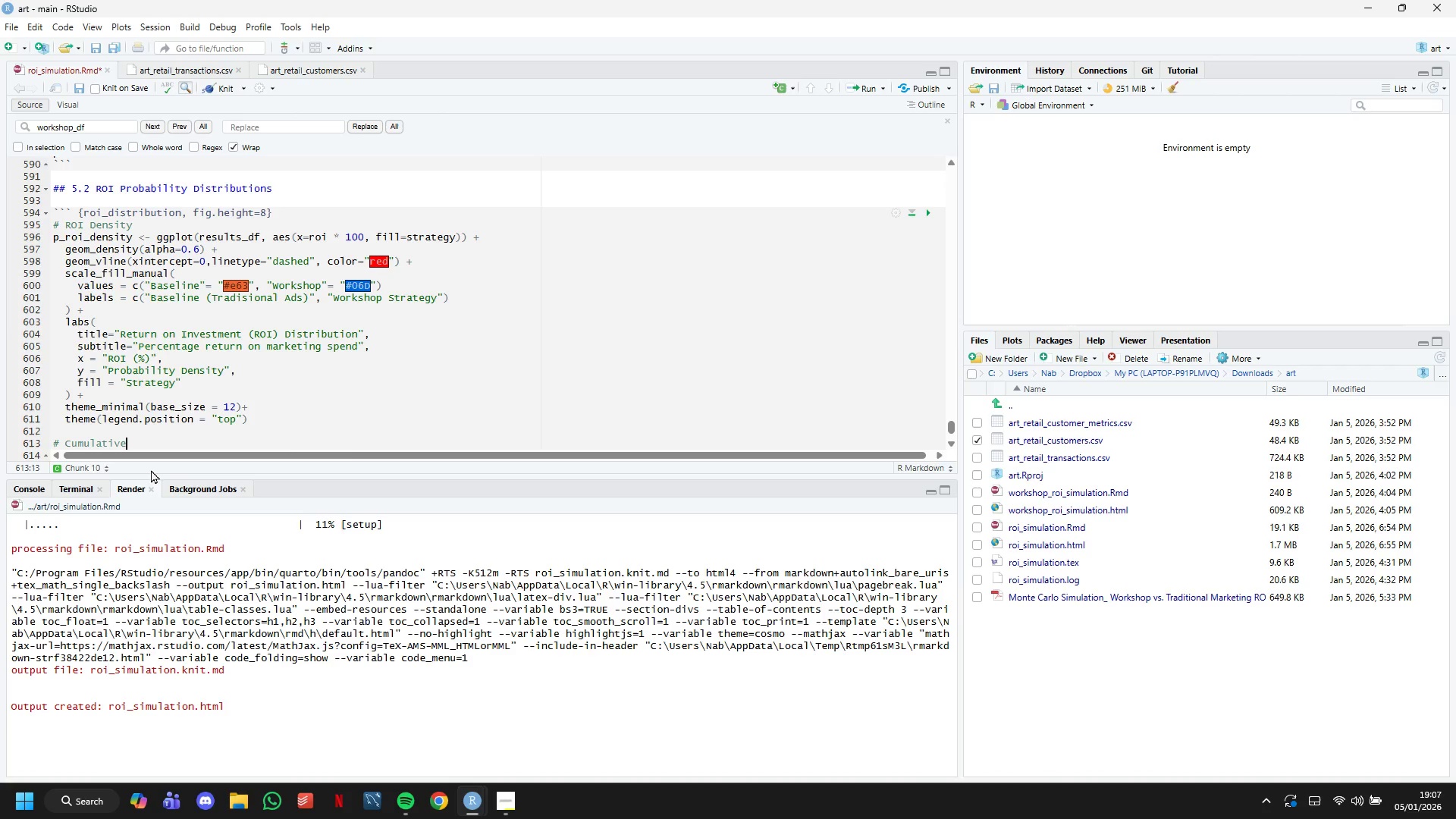 
key(Space)
 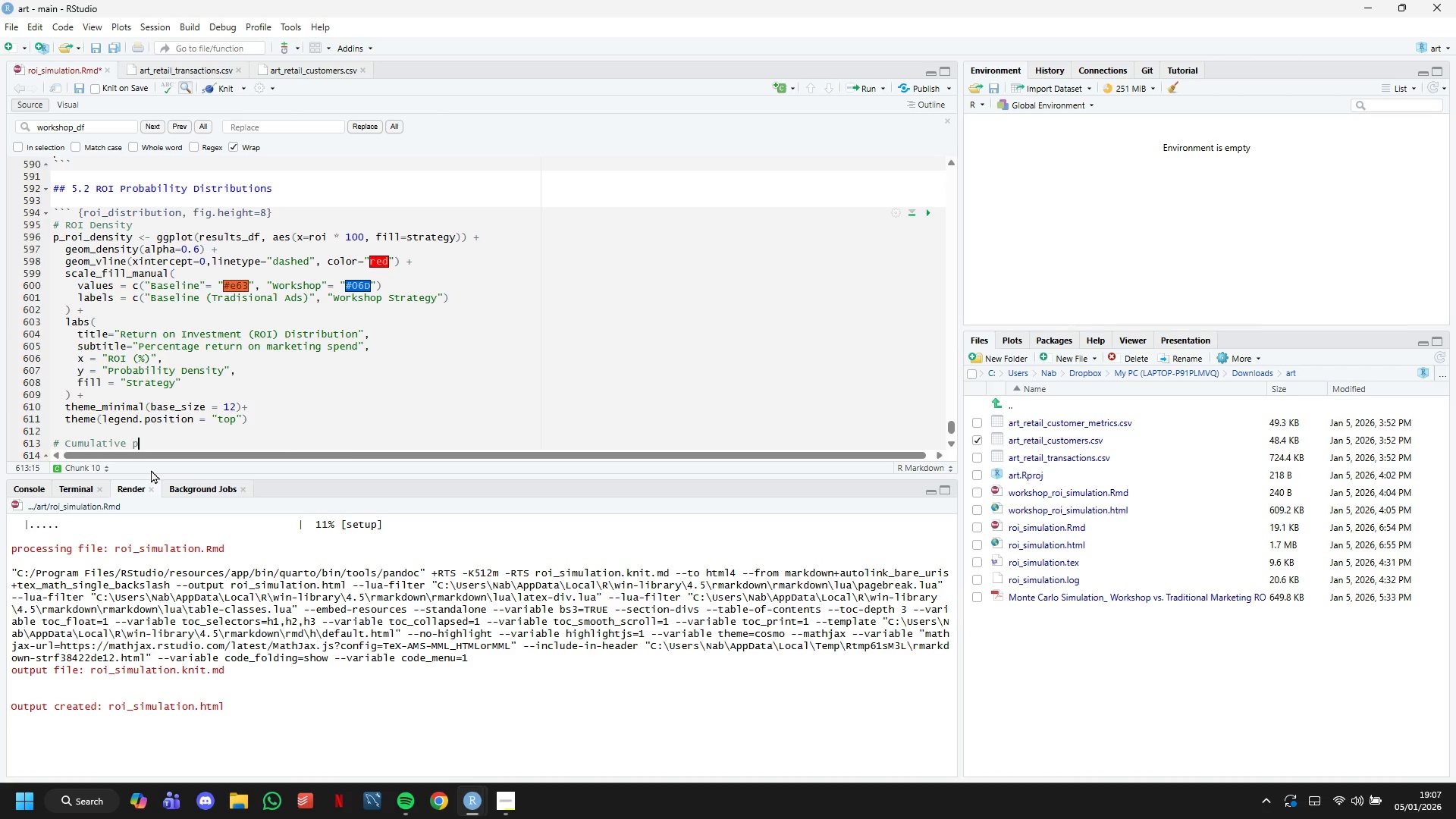 
key(P)
 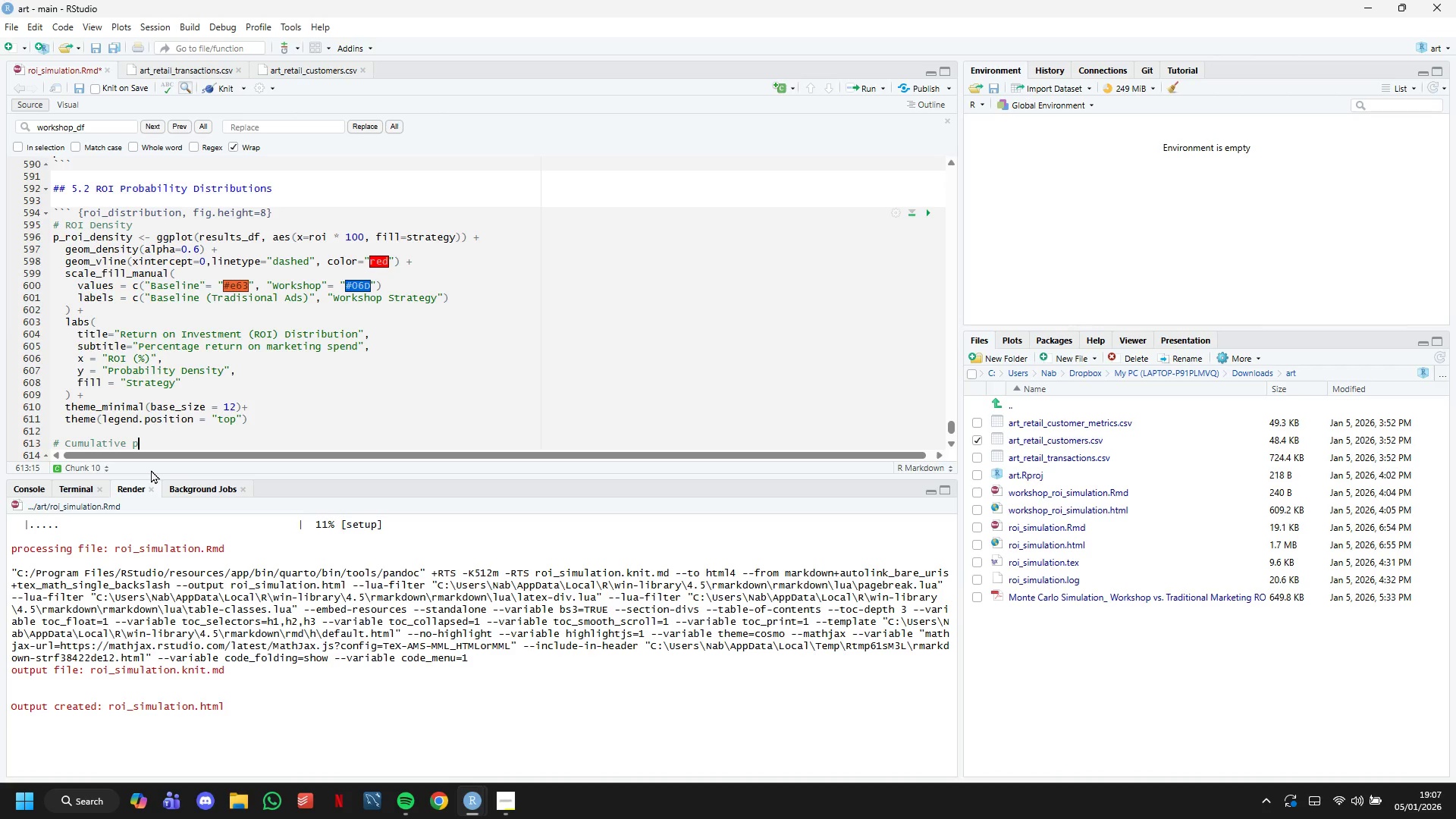 
wait(9.28)
 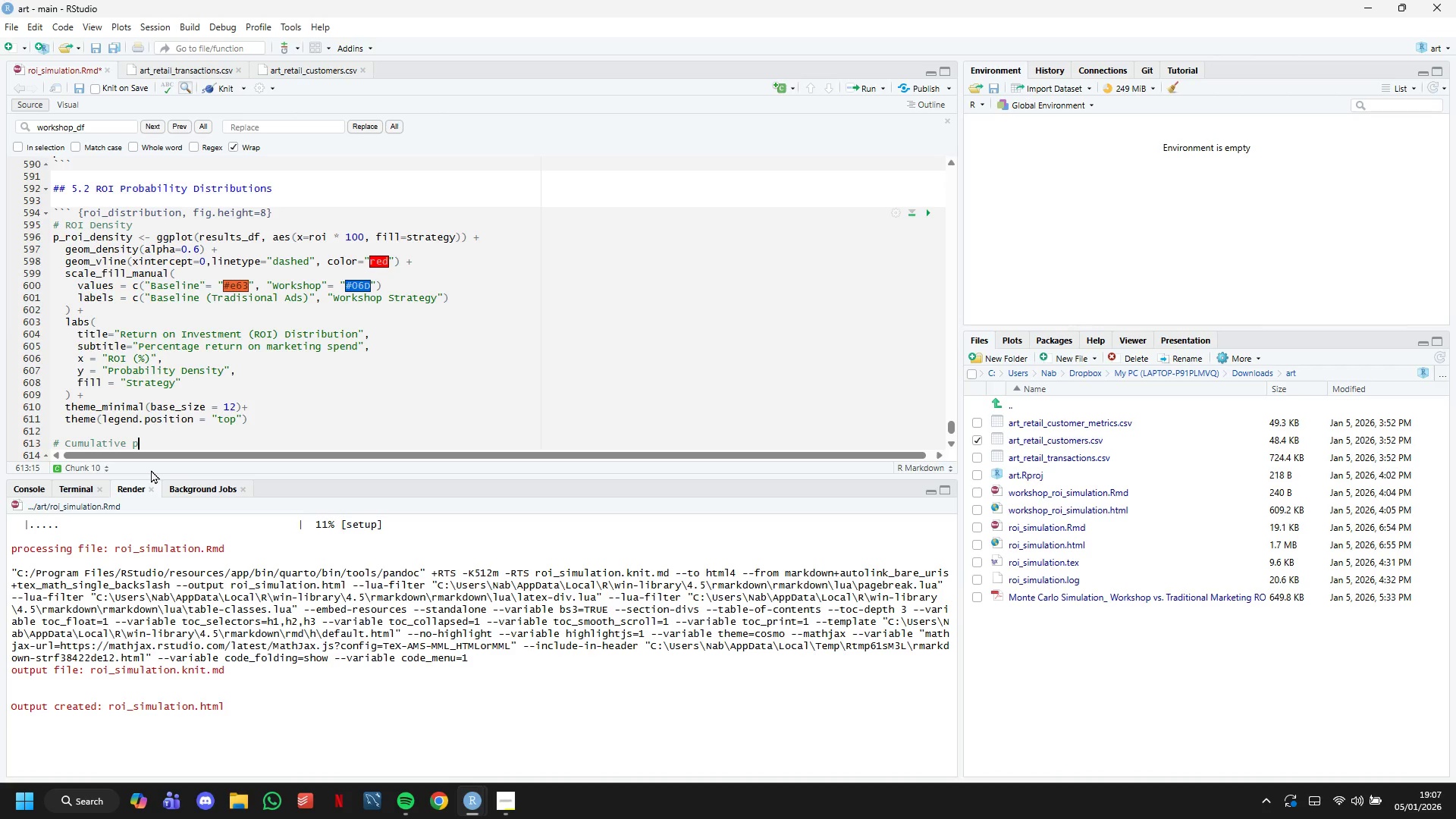 
key(R)
 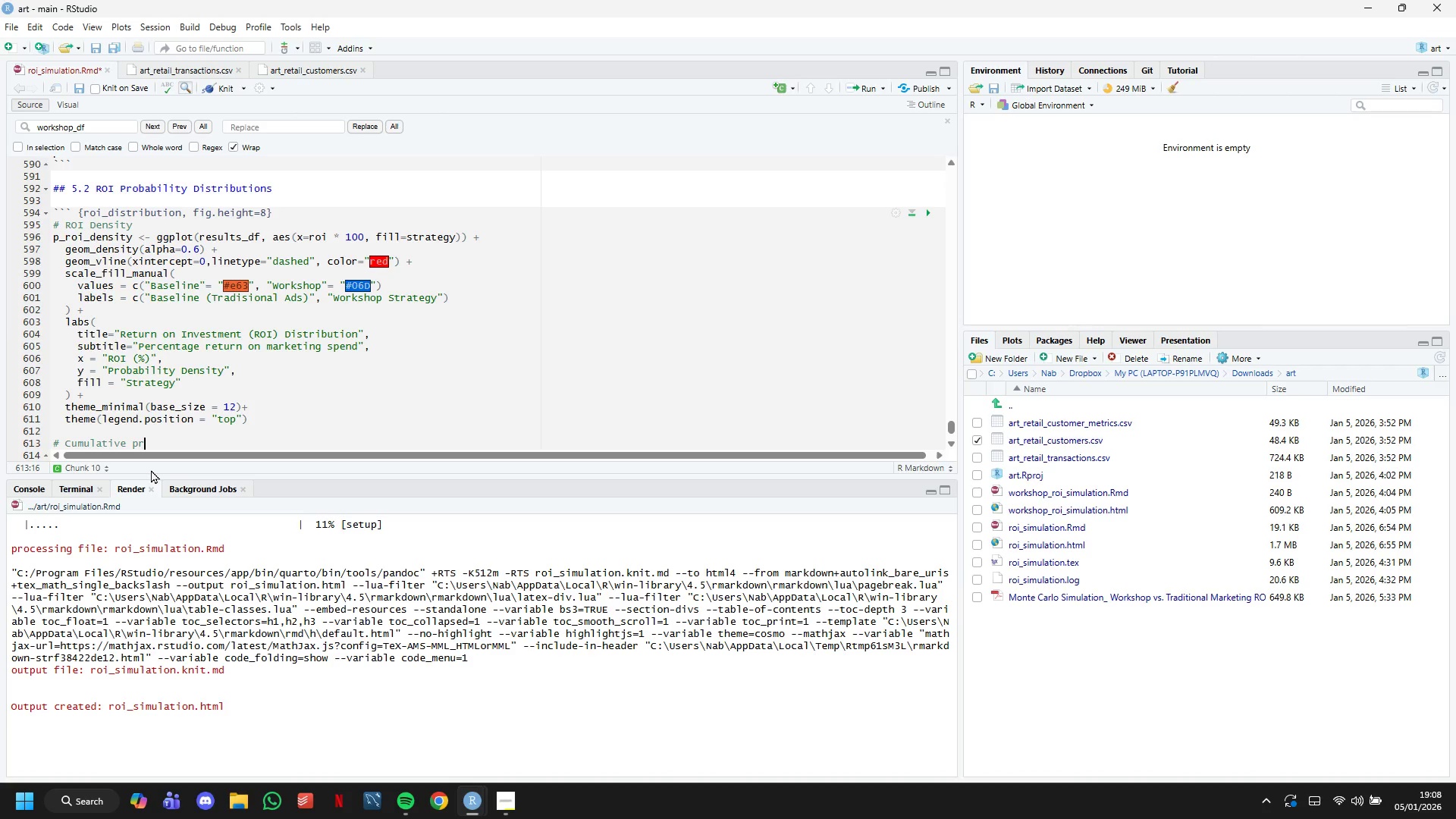 
wait(6.91)
 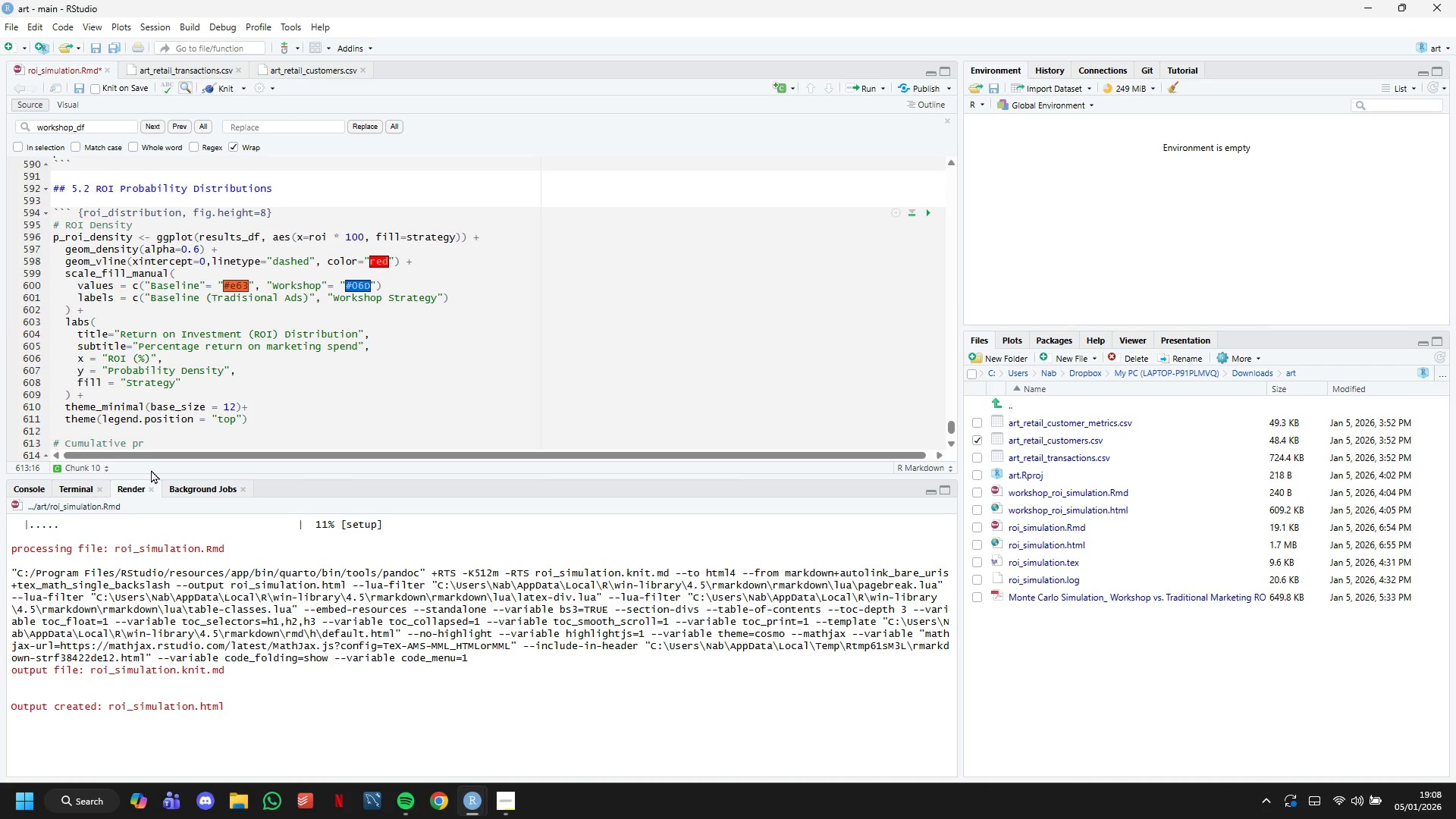 
type(oba)
 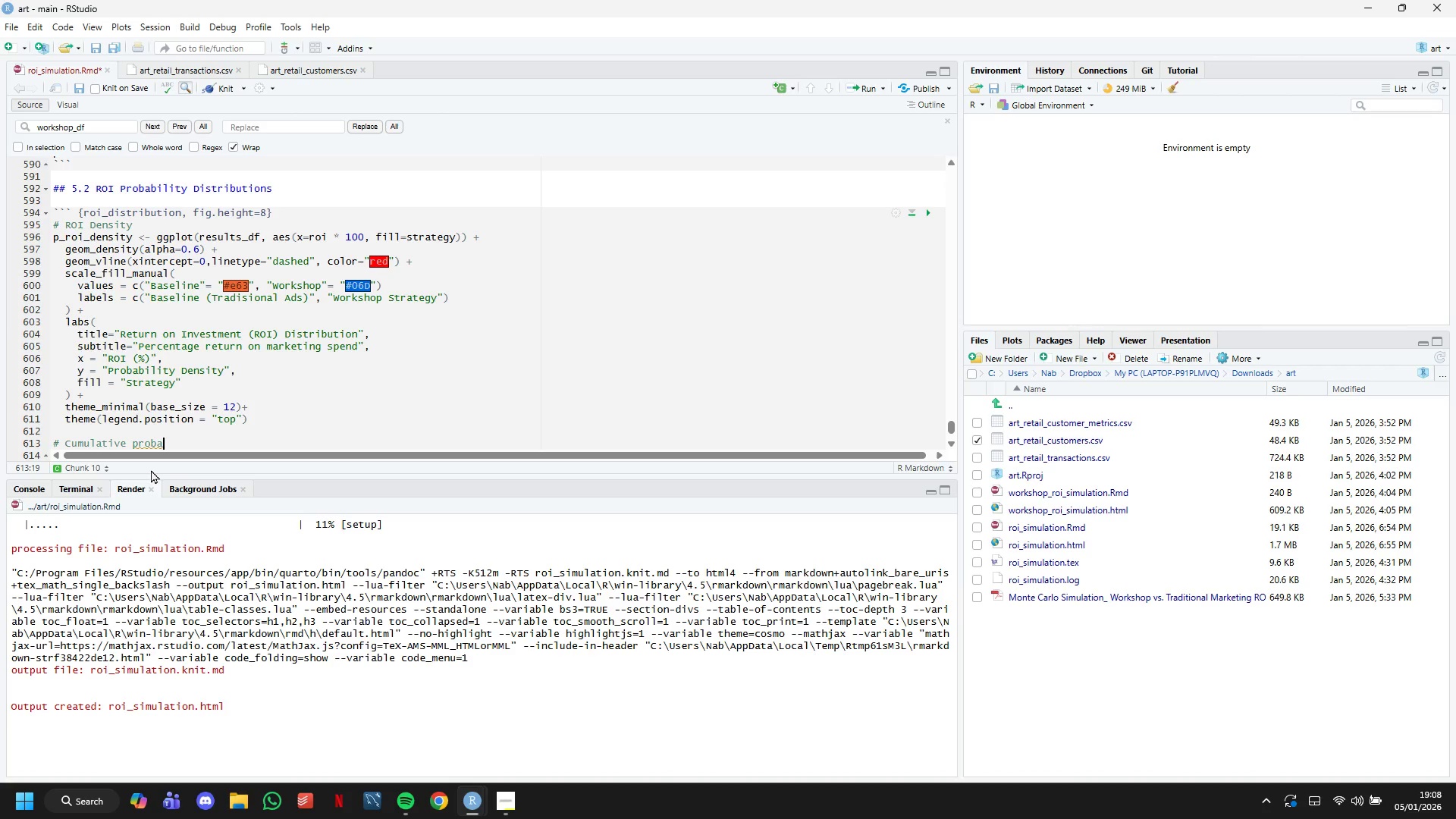 
type(bility )
 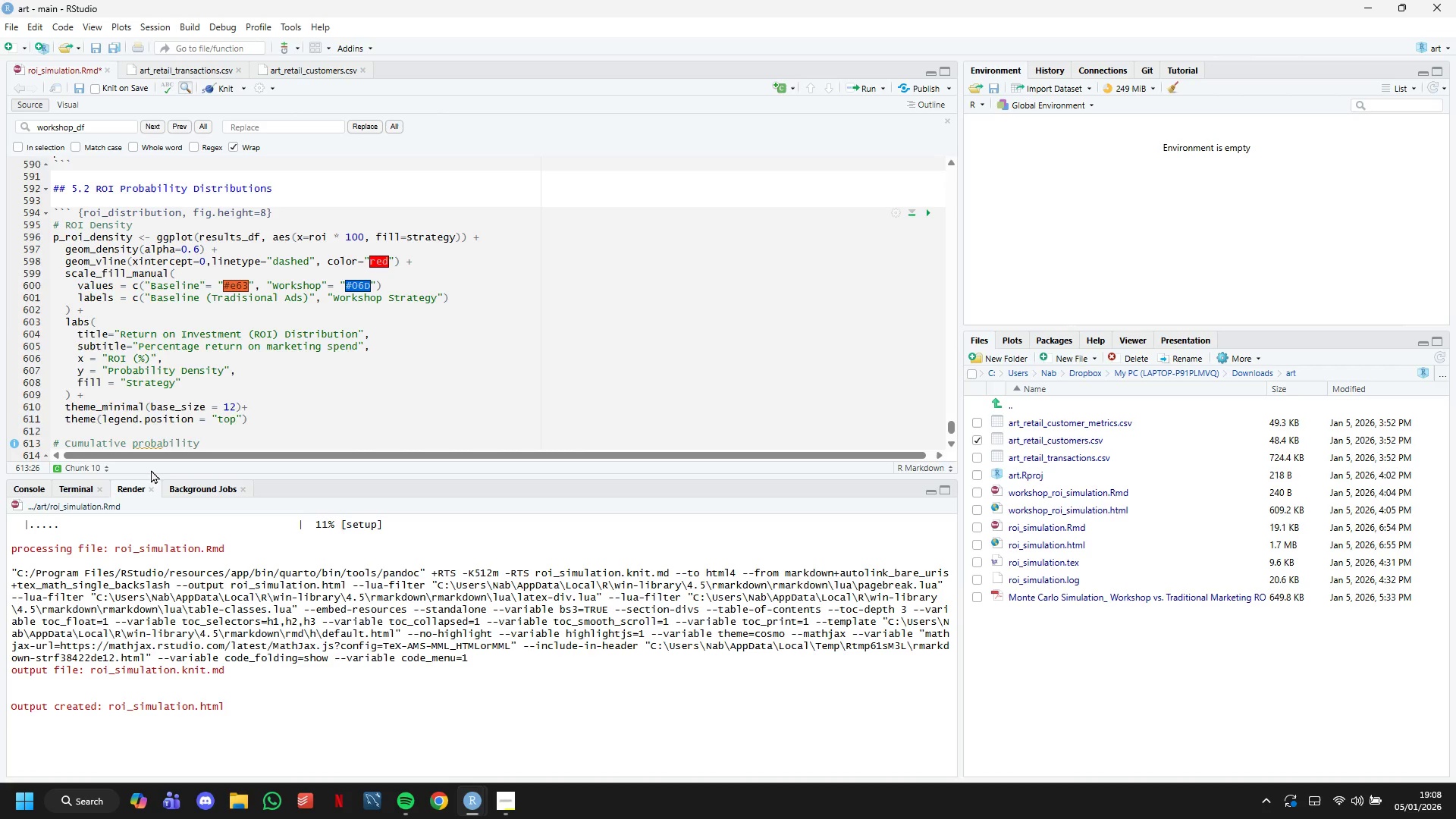 
key(Enter)
 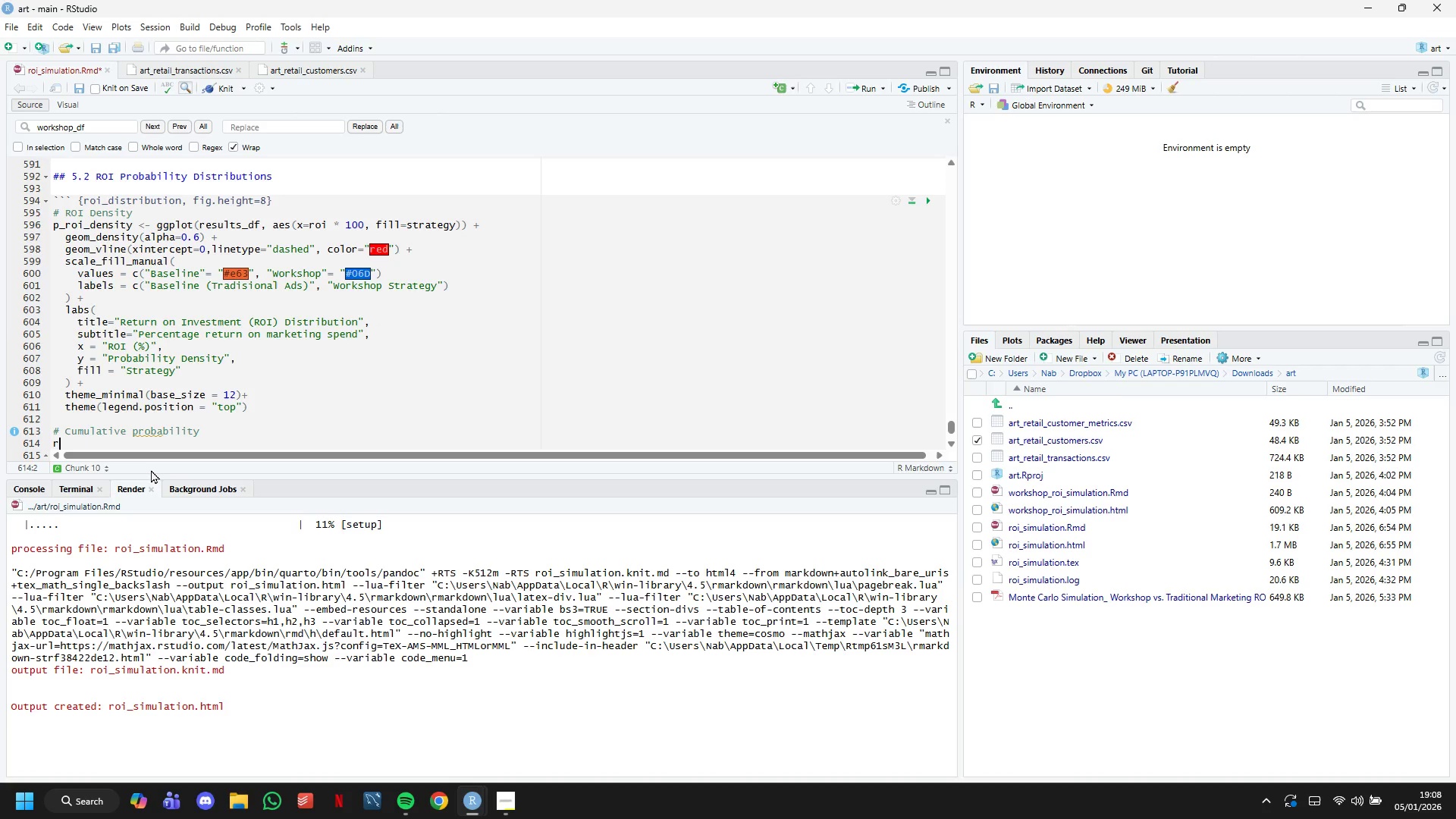 
type(results_df_)
 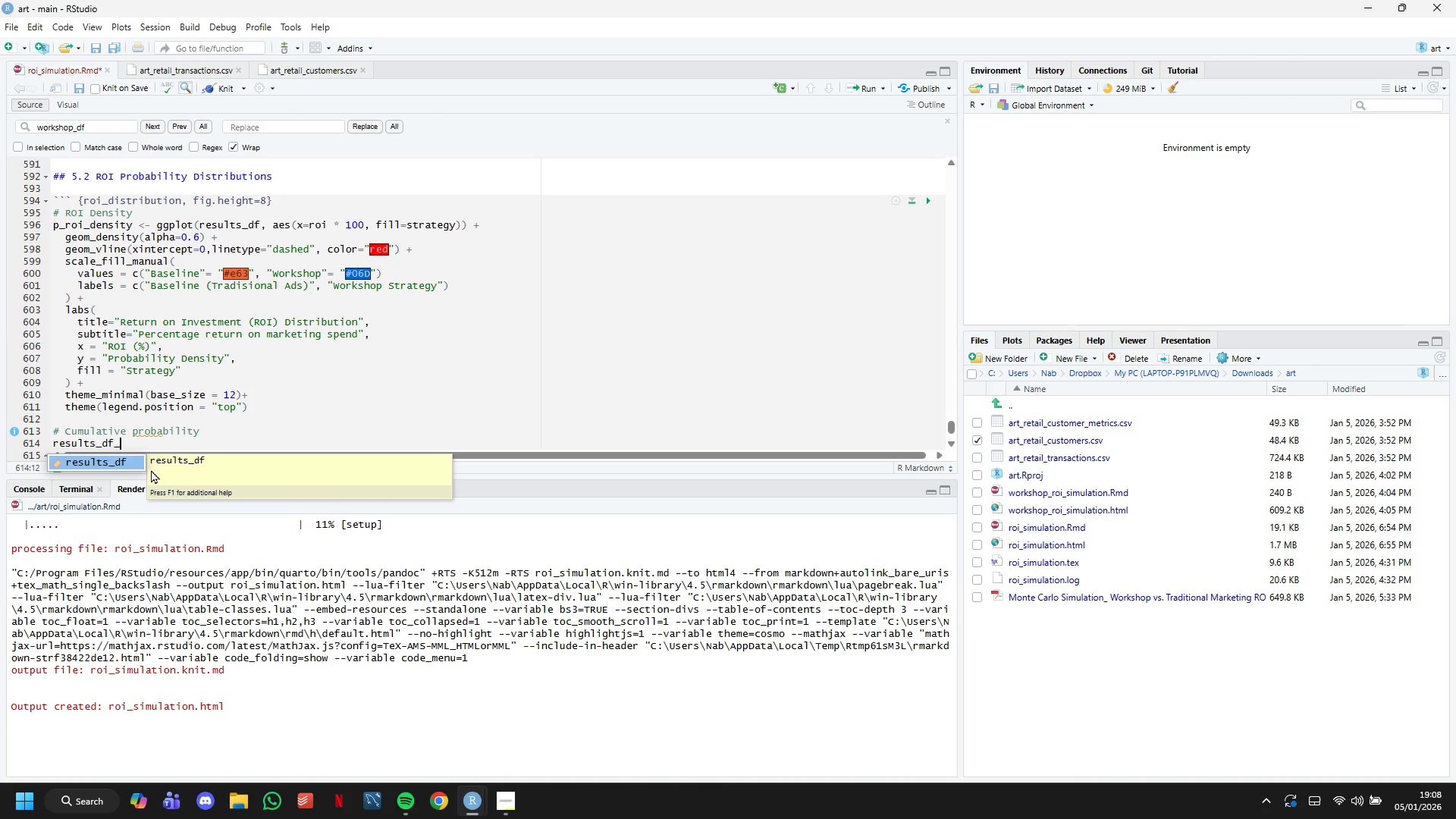 
wait(8.33)
 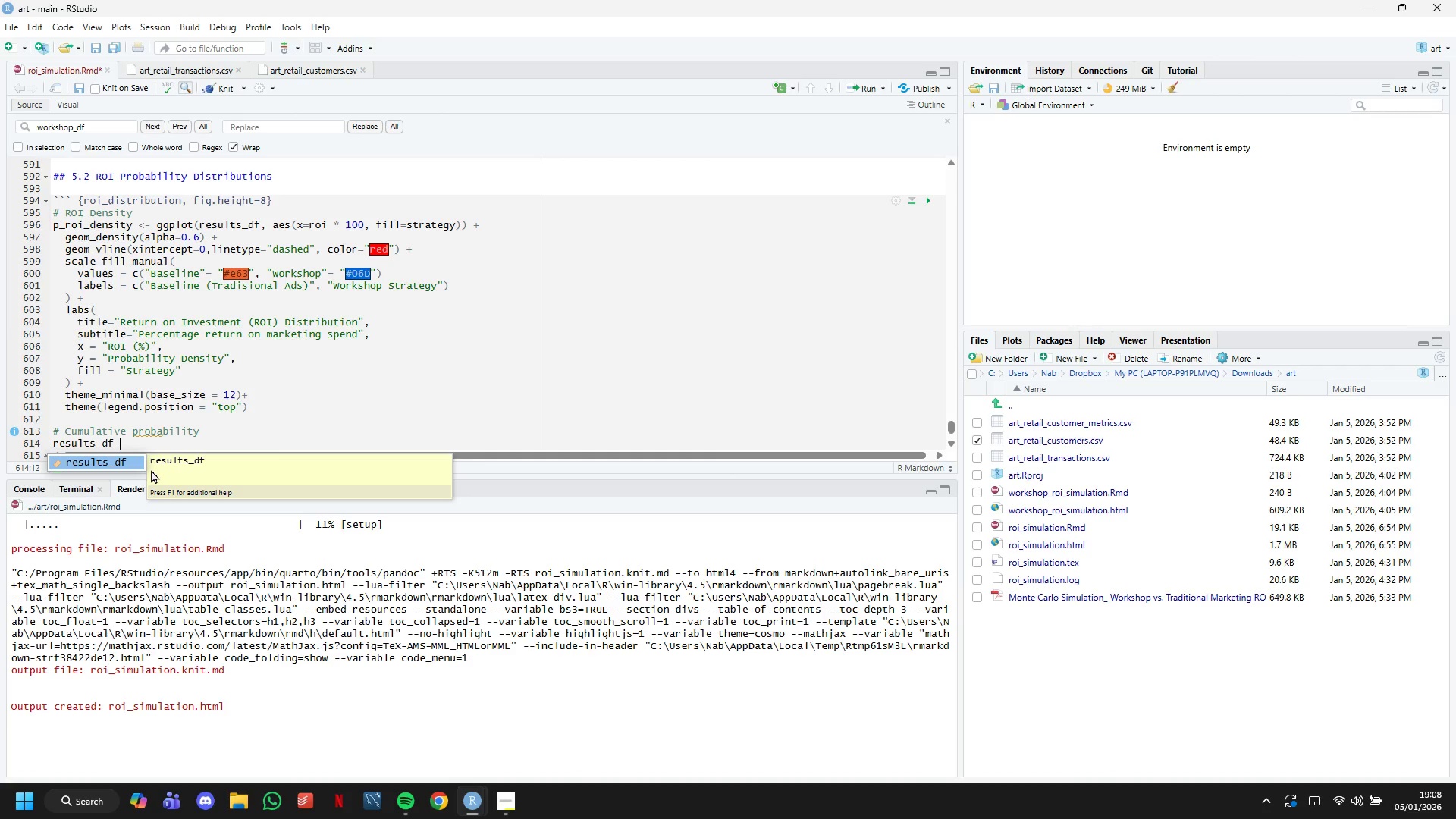 
type(sorted =)
 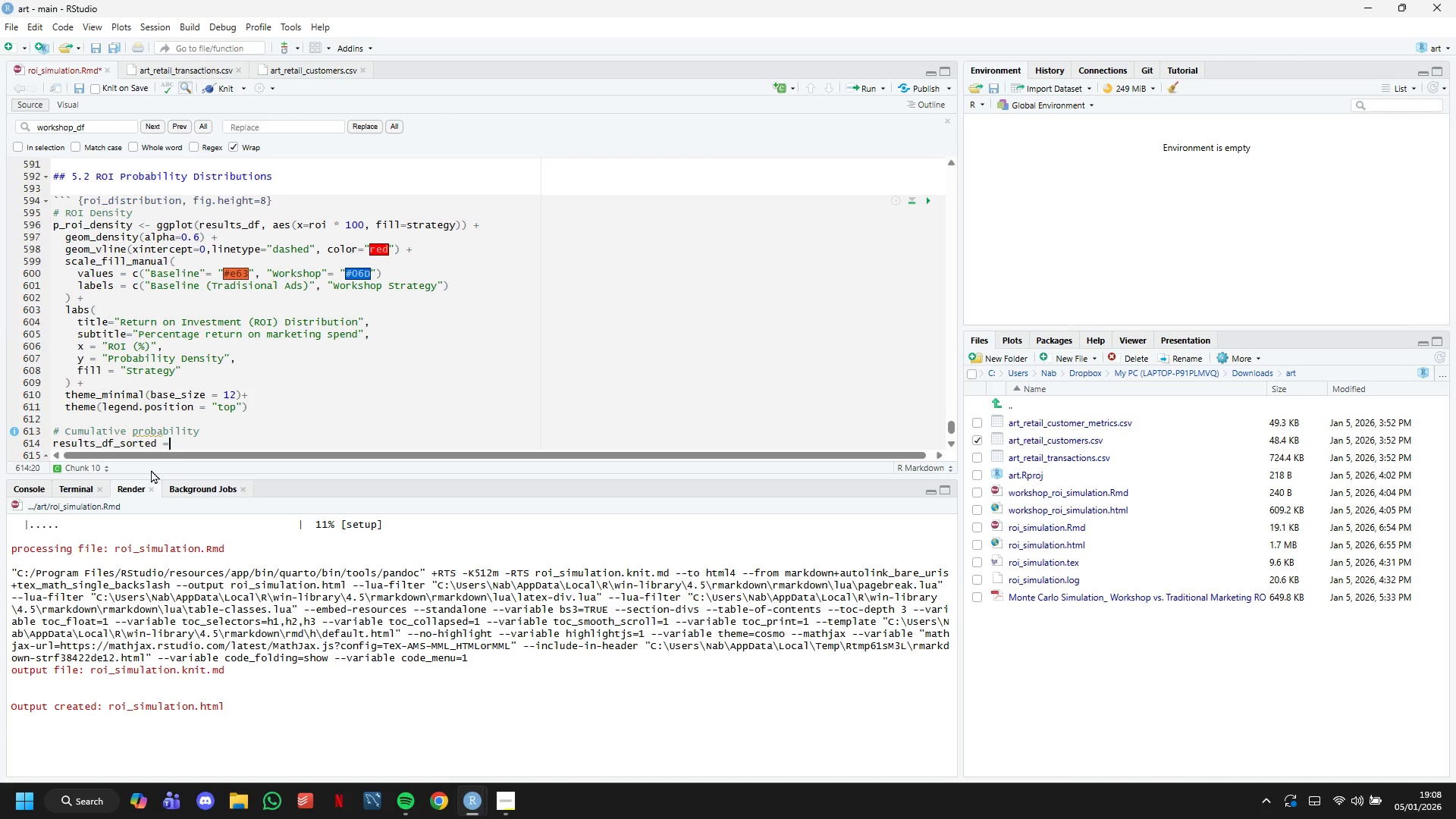 
key(Backspace)
type(<- results_dg)
key(Backspace)
type(f )
 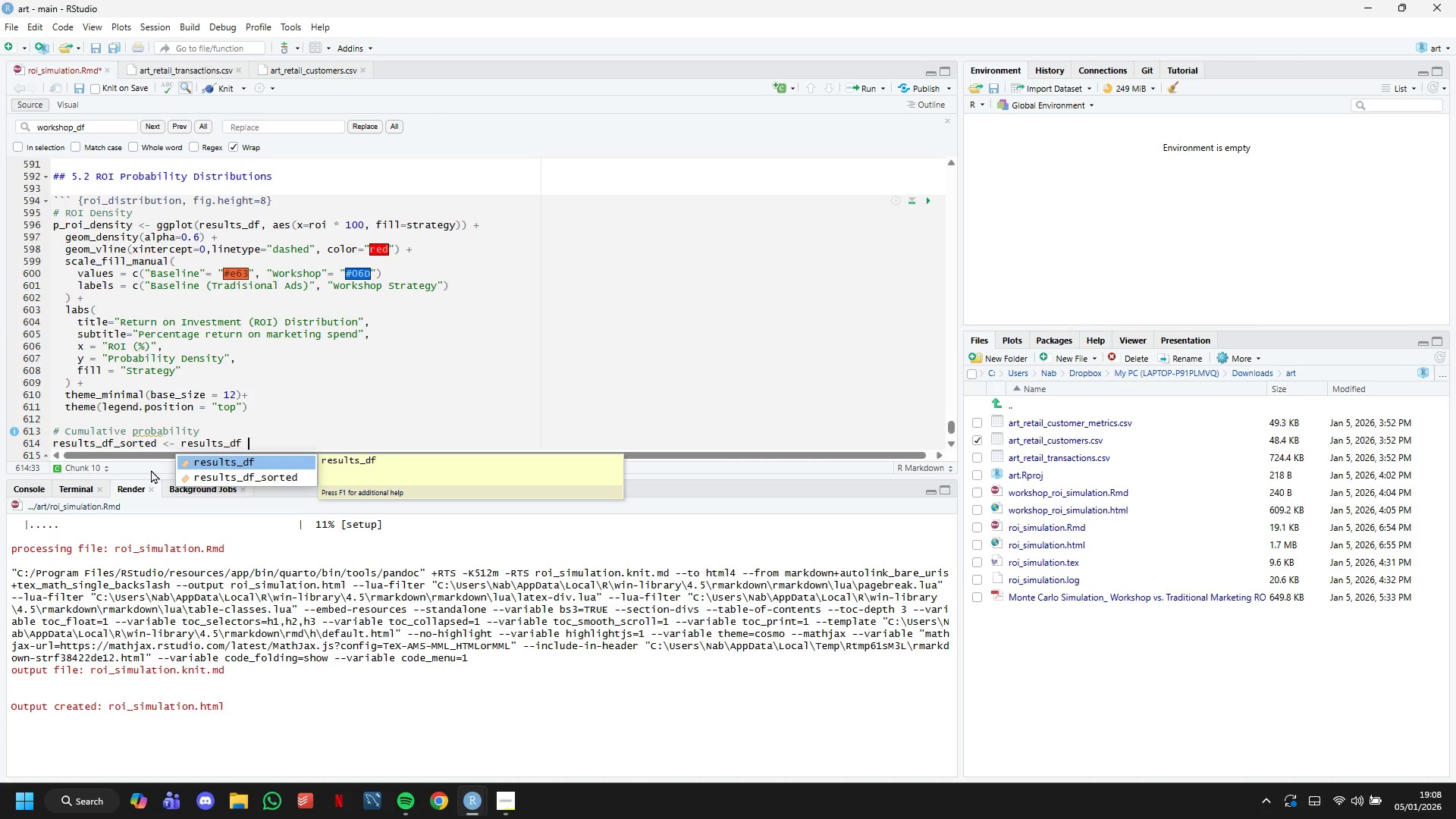 
wait(8.28)
 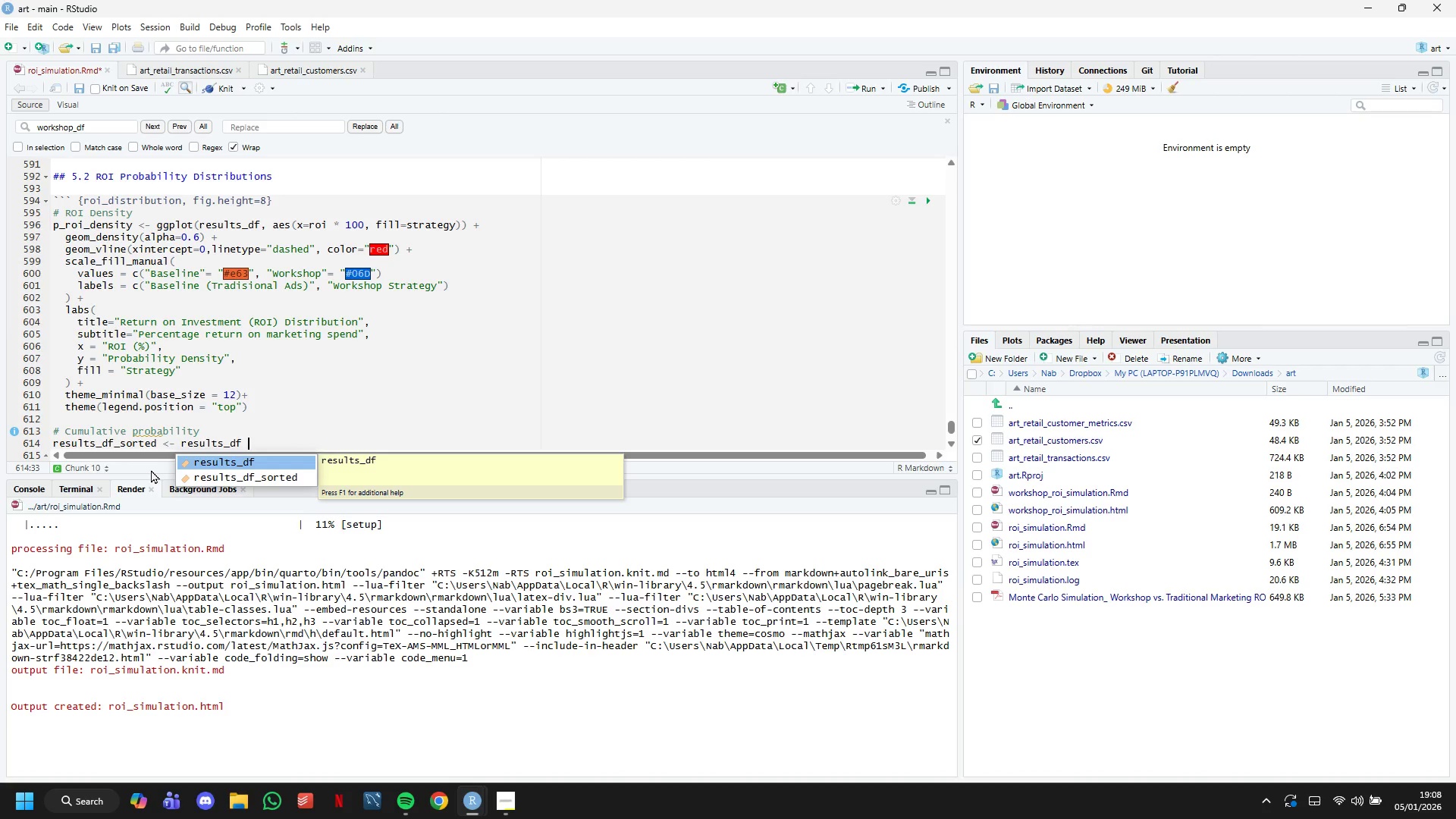 
key(Shift+5)
 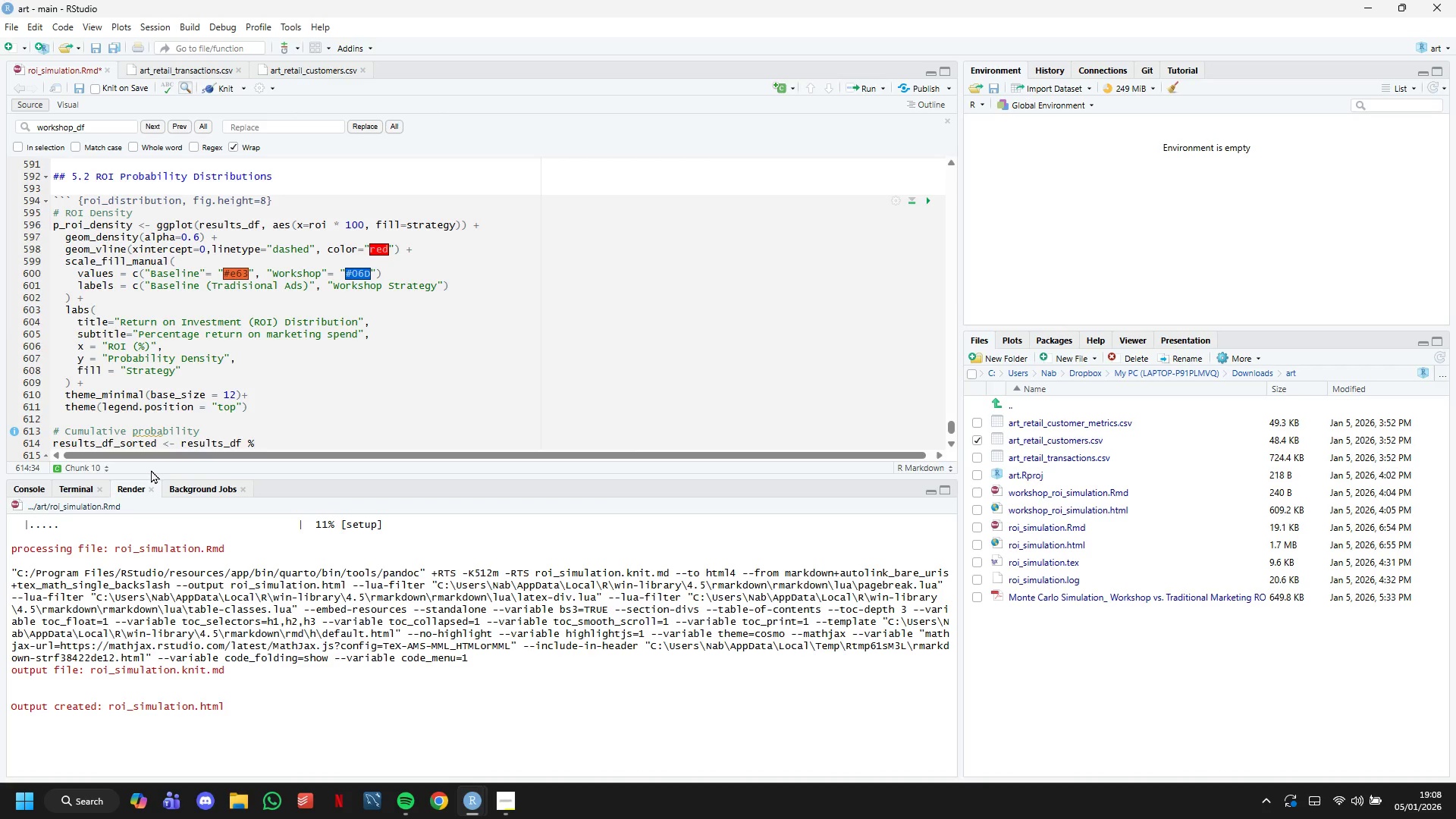 
key(Shift+Period)
 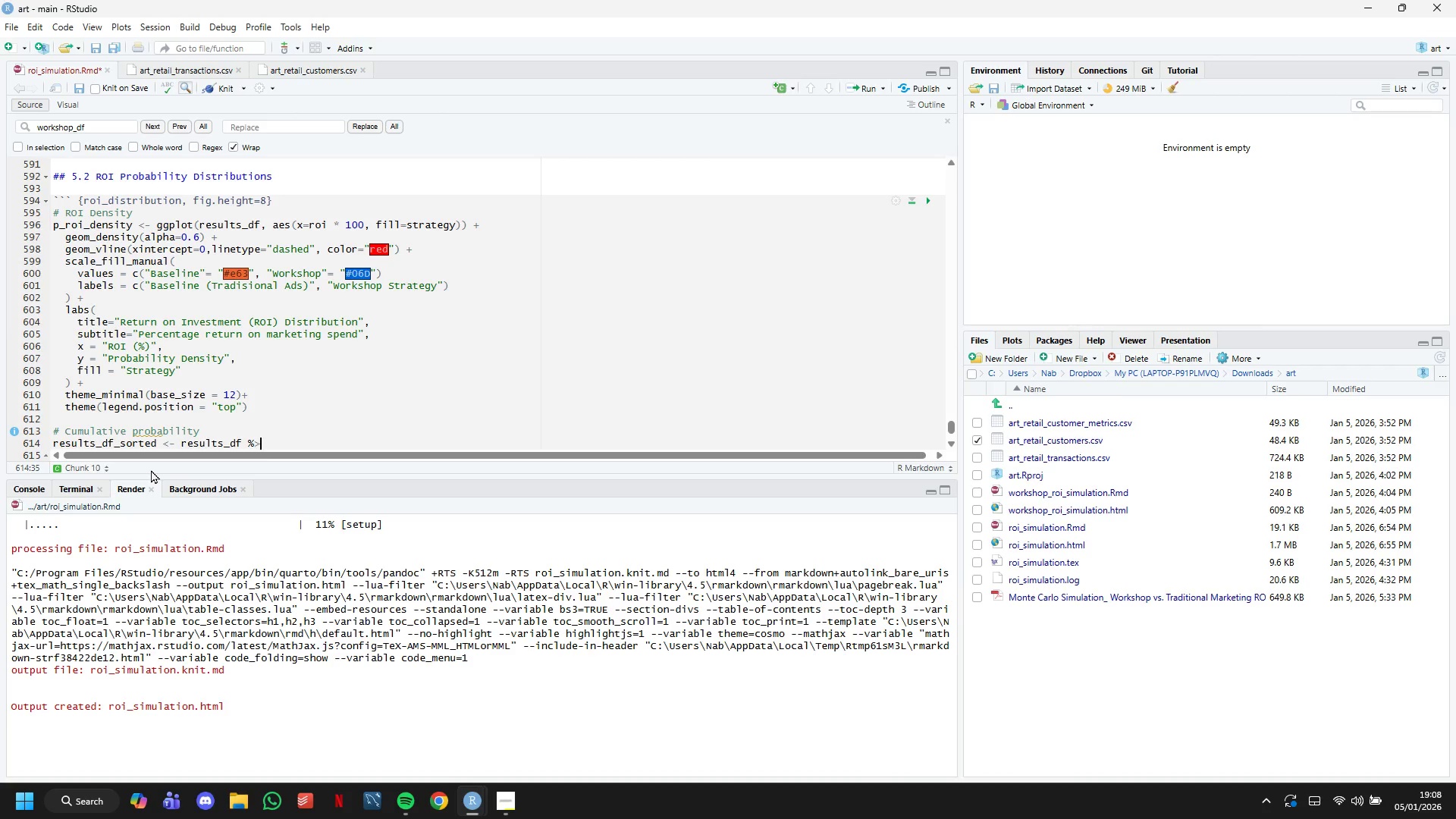 
key(Shift+5)
 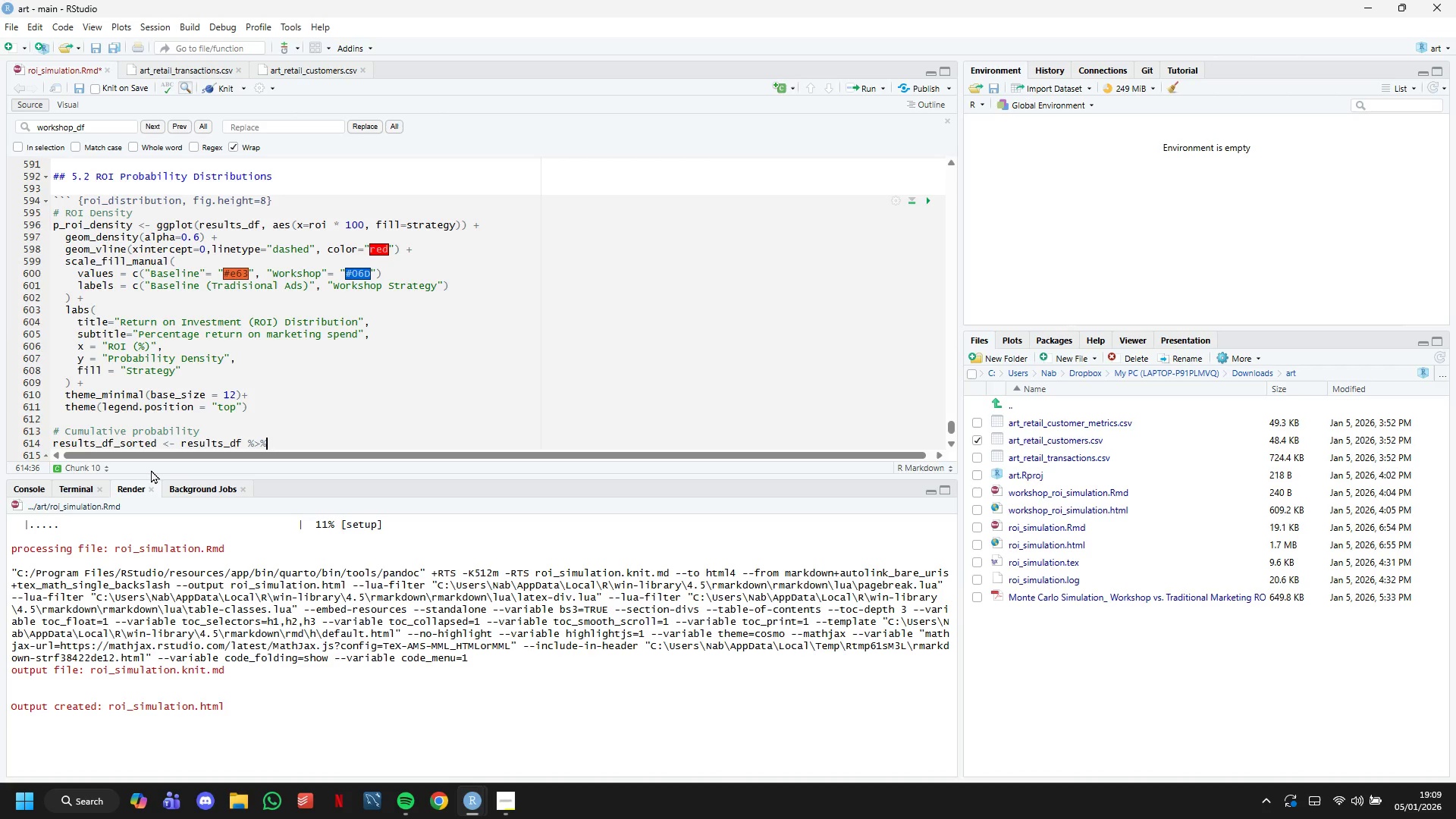 
wait(20.17)
 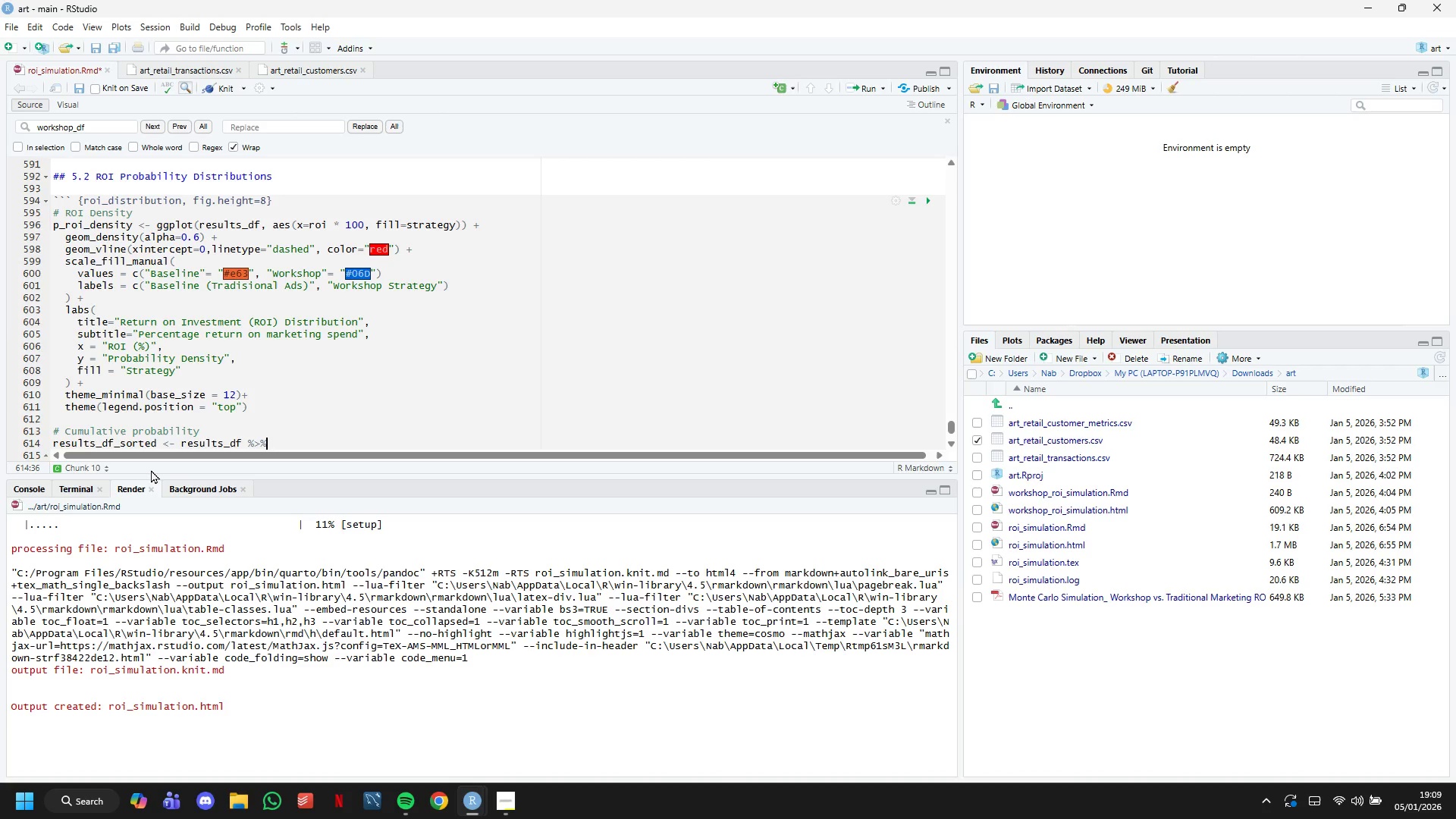 
key(Enter)
 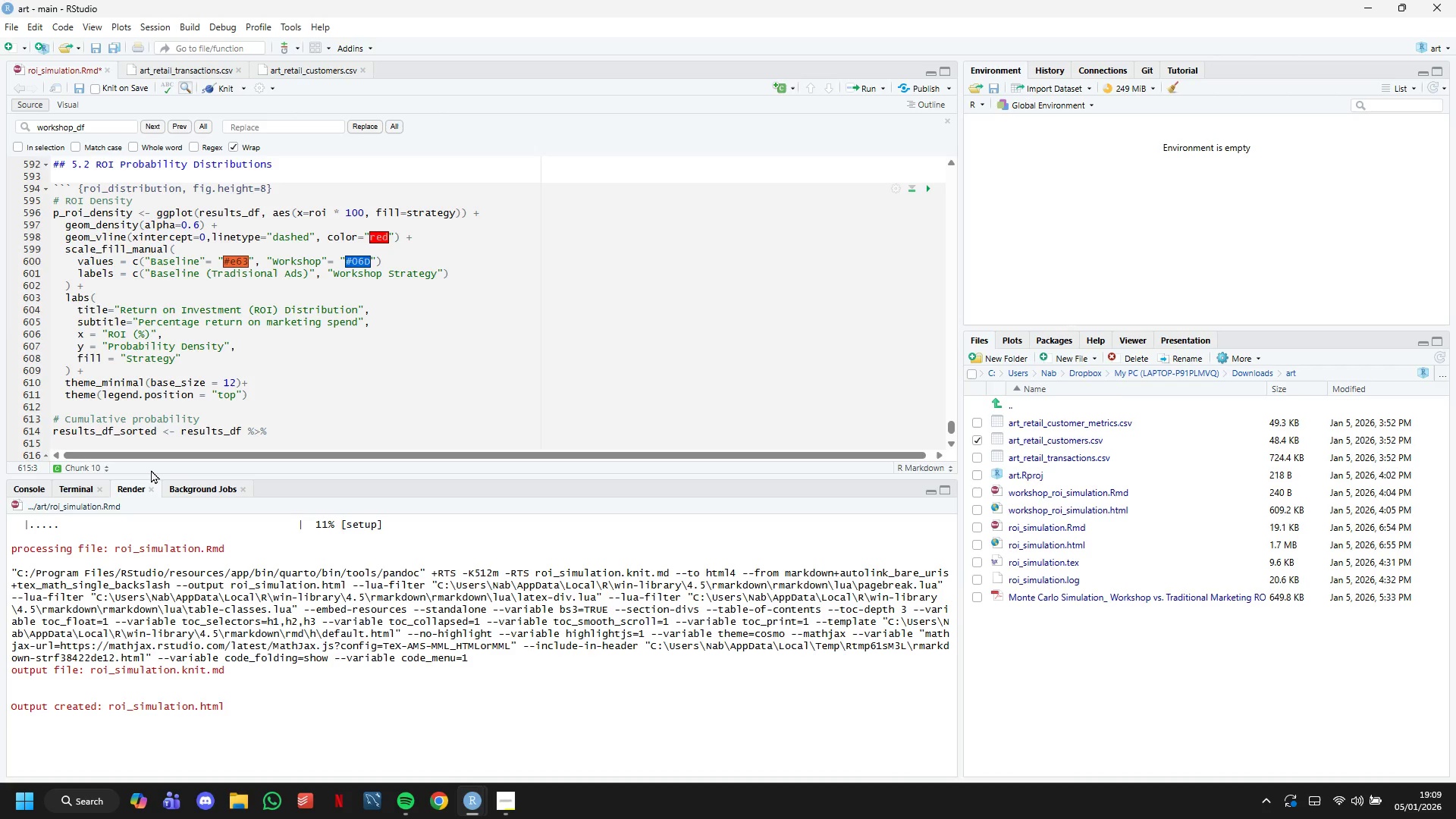 
type(group_by(strategy)
 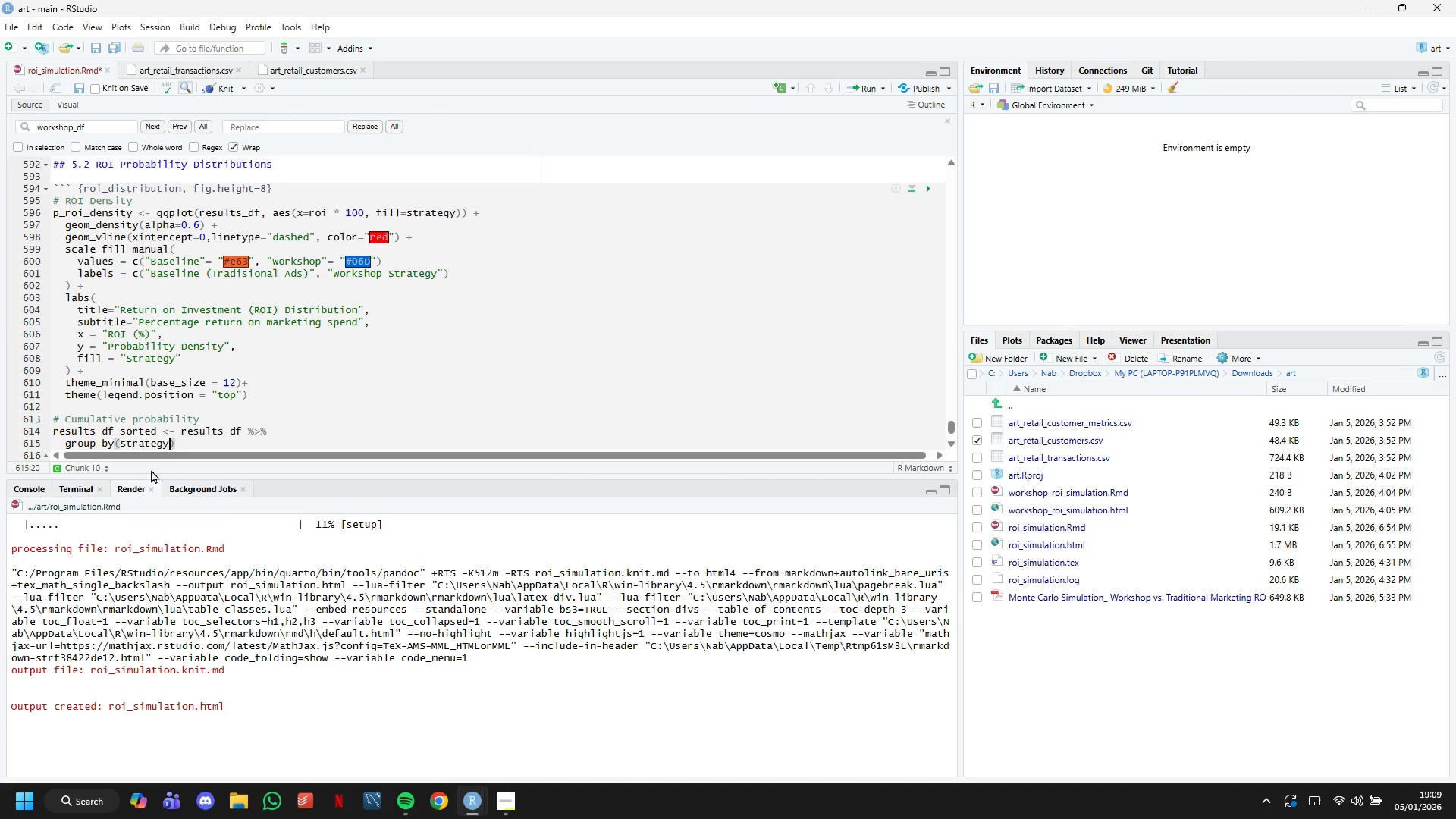 
wait(18.38)
 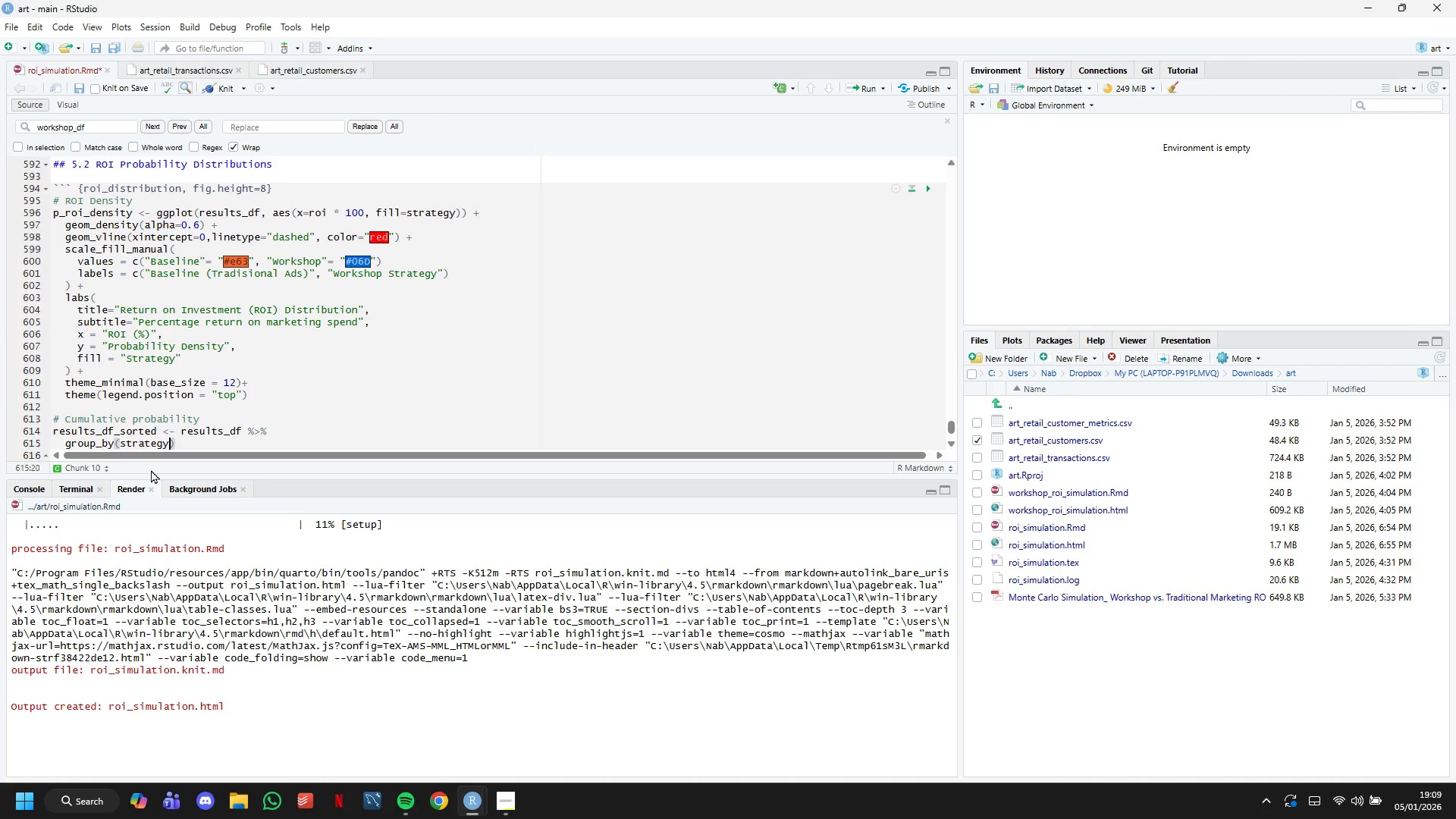 
key(ArrowRight)
 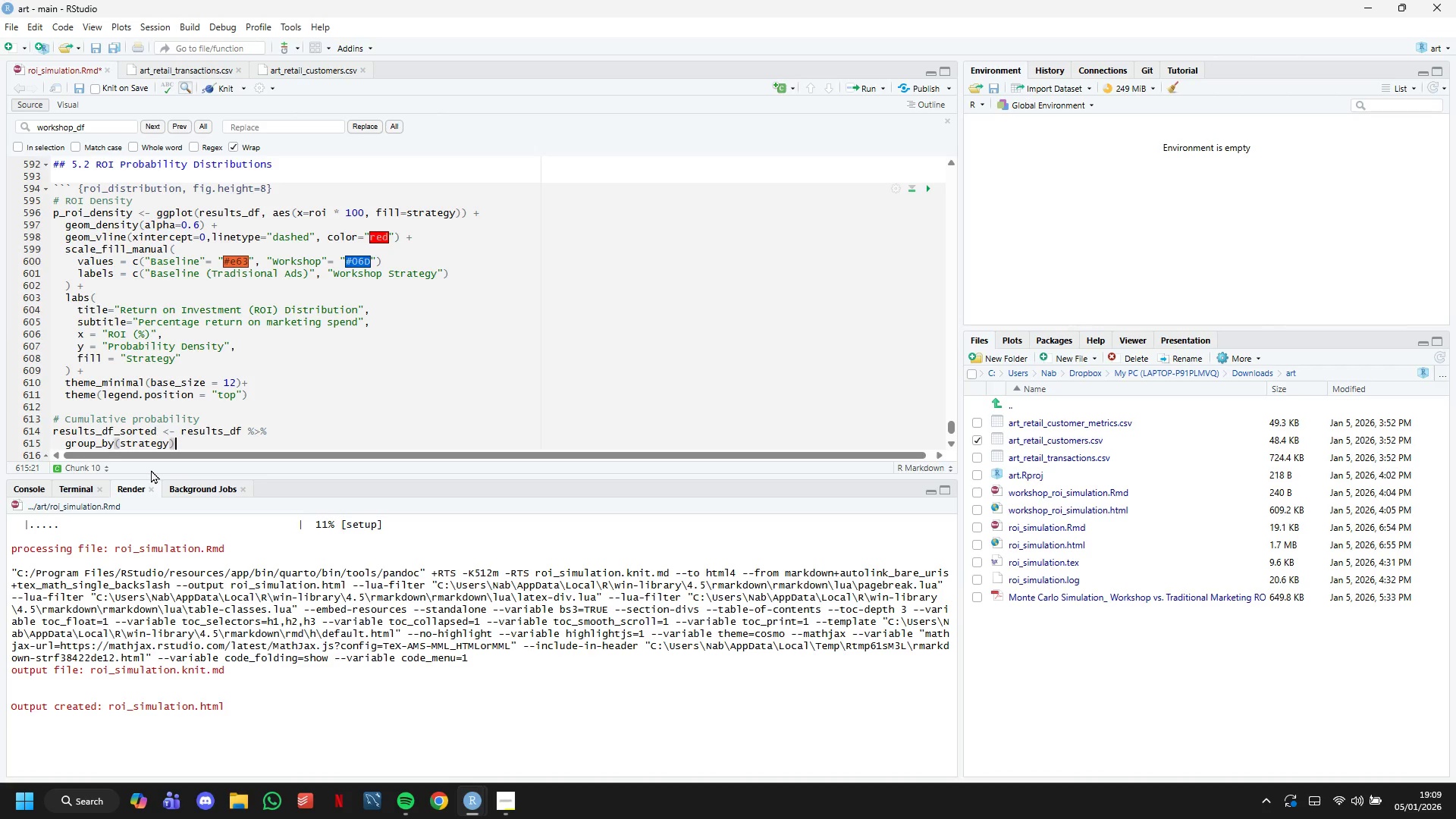 
key(Space)
 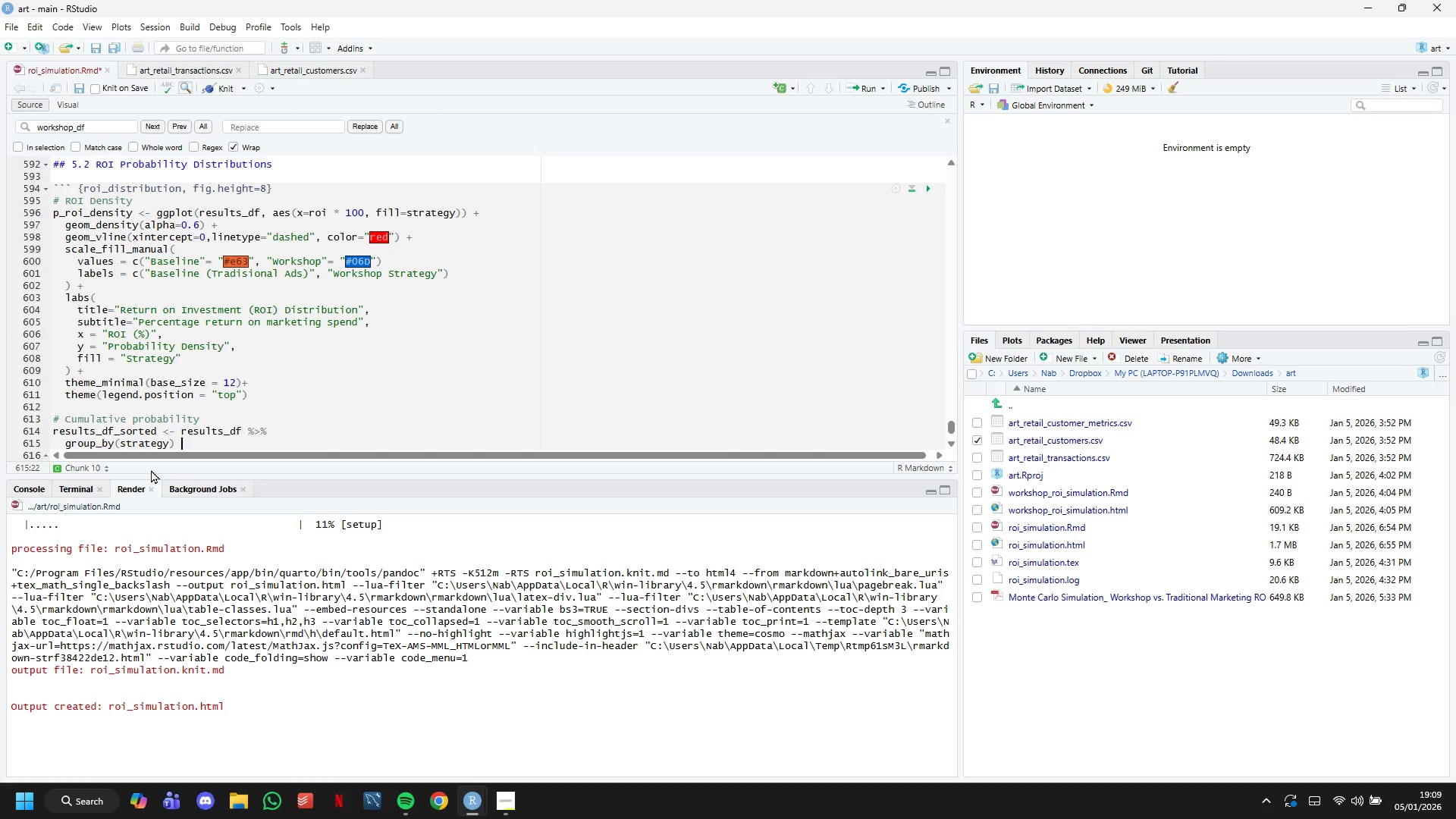 
key(Shift+5)
 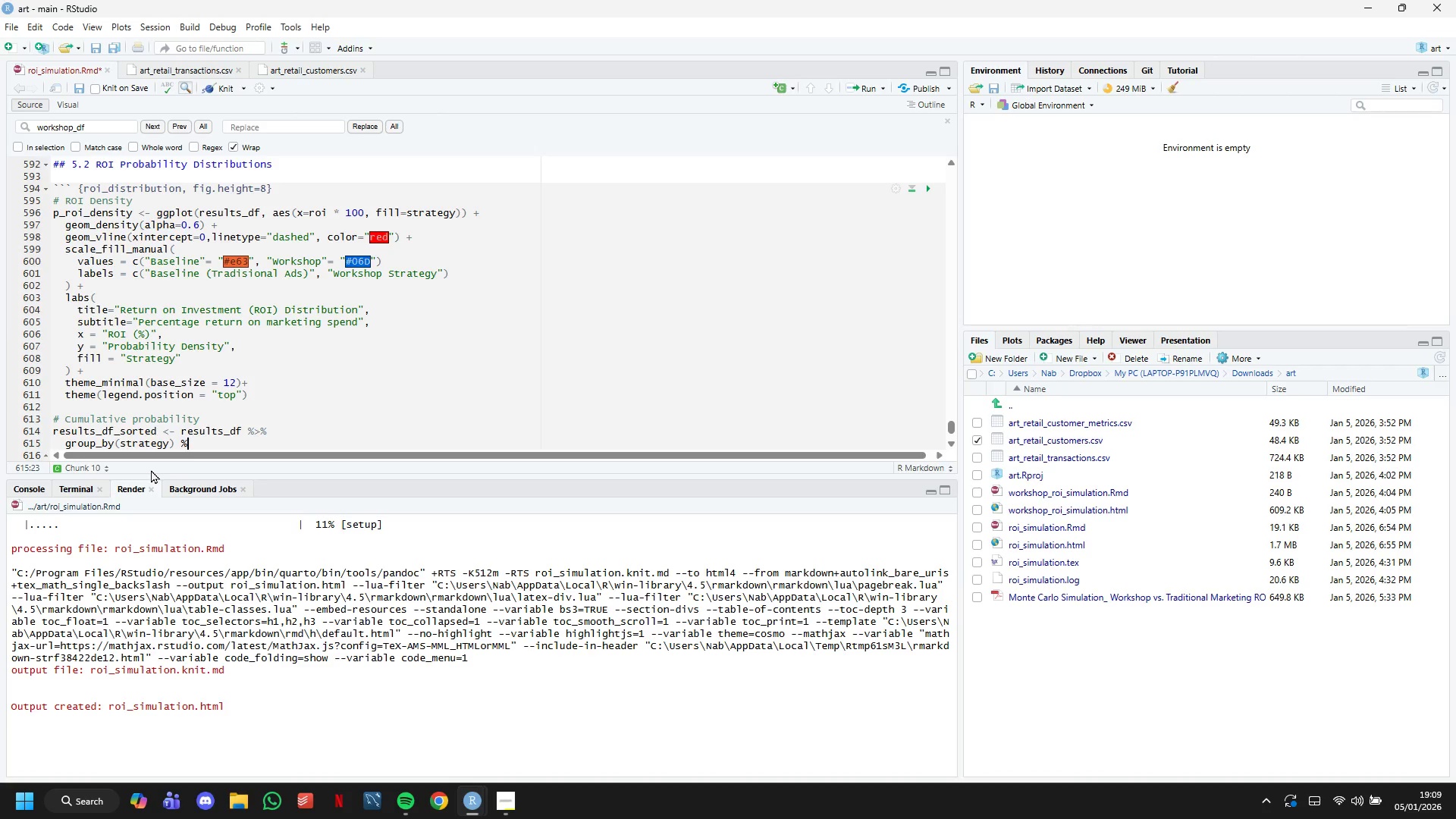 
key(Shift+Period)
 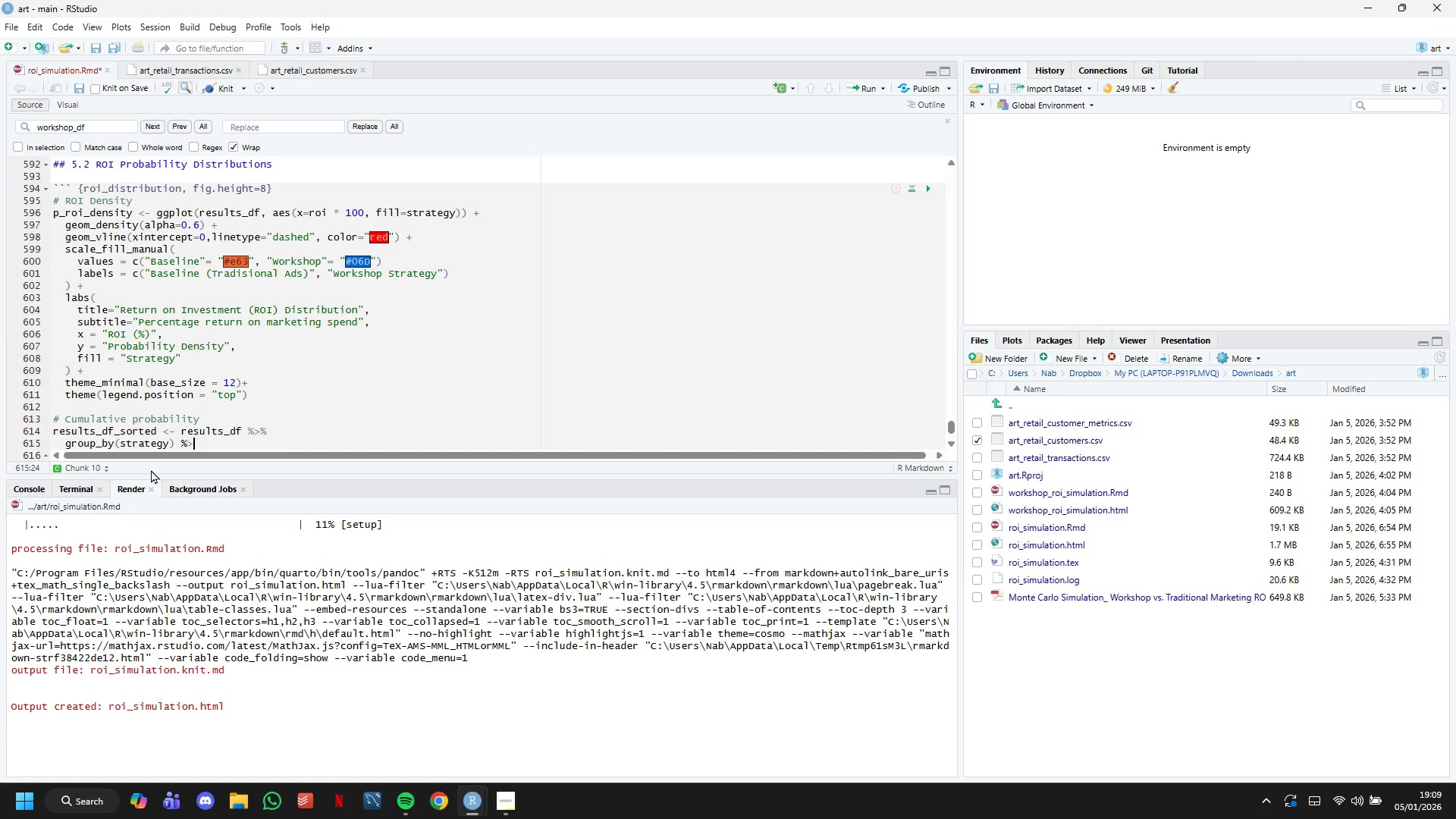 
key(Shift+5)
 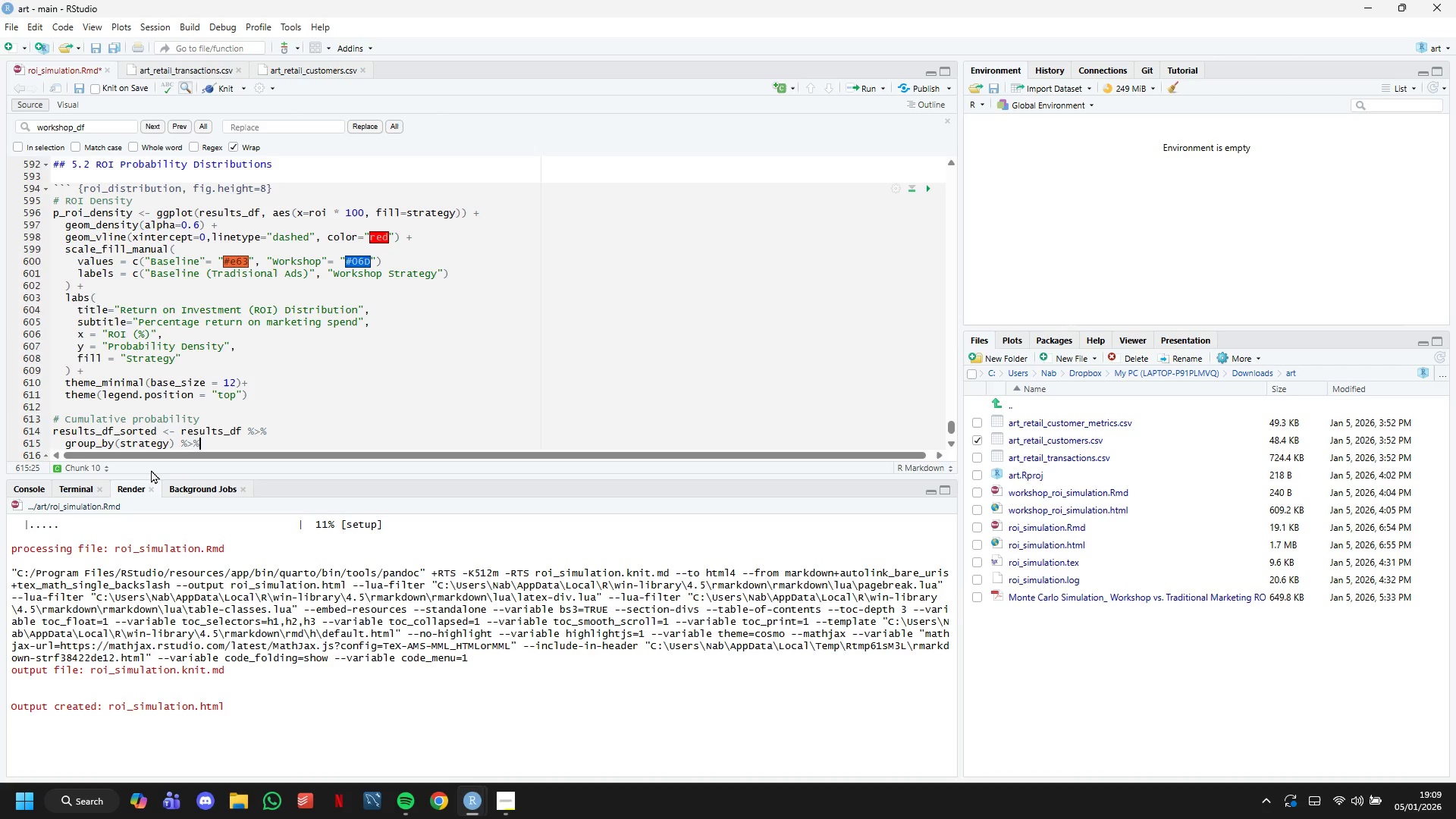 
key(Enter)
 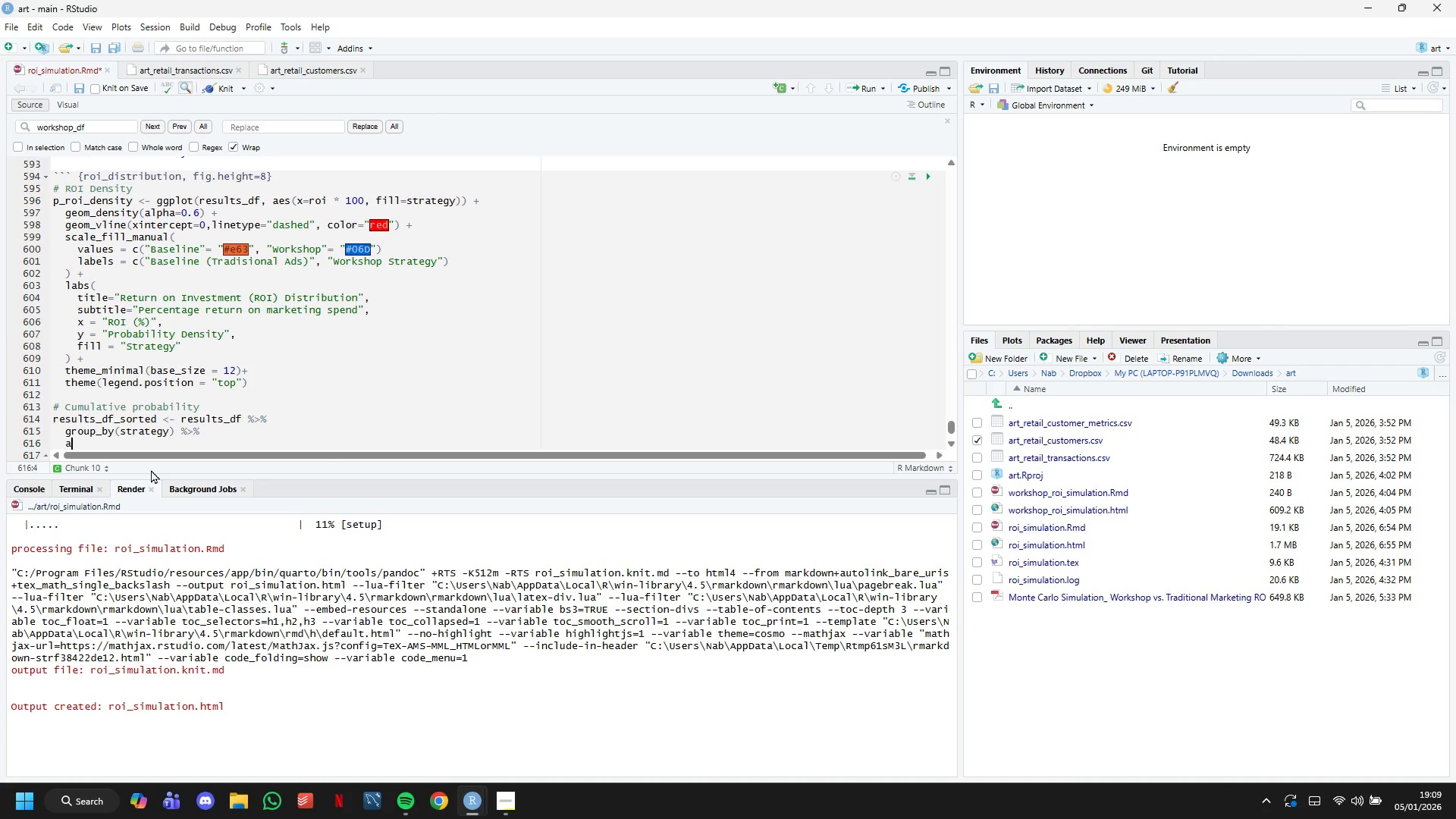 
type(arrage(roi)
 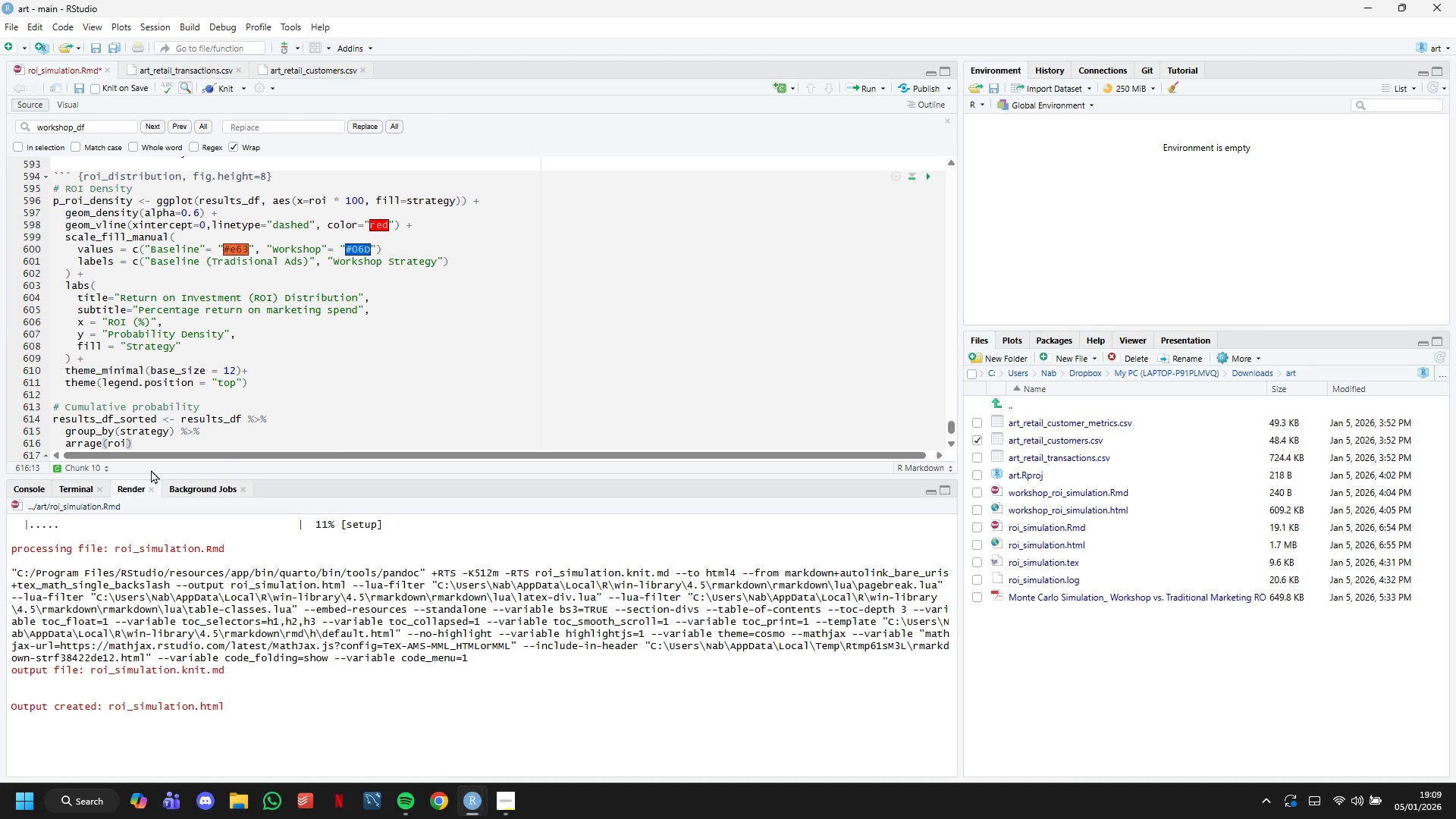 
key(ArrowRight)
 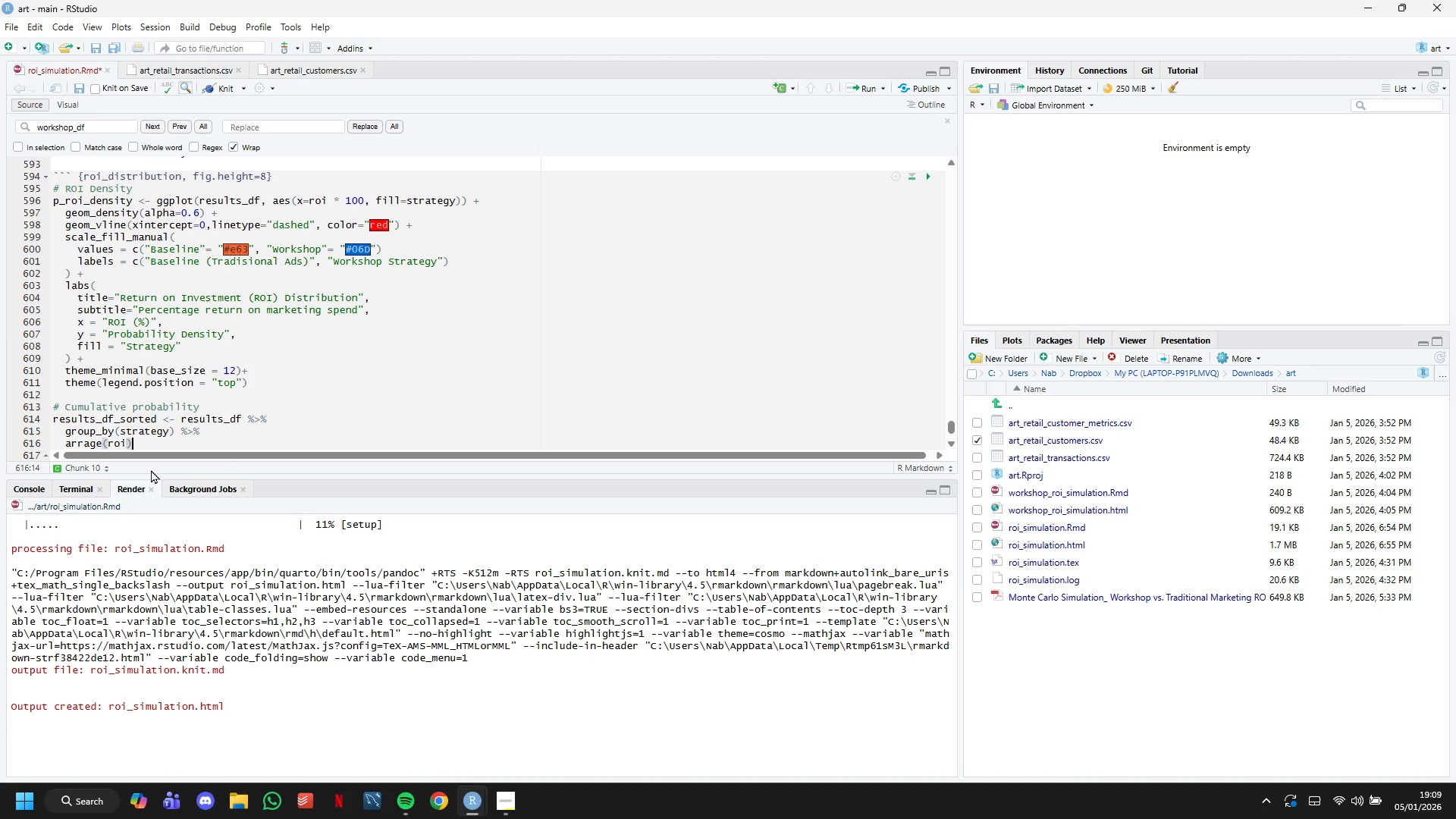 
key(Space)
 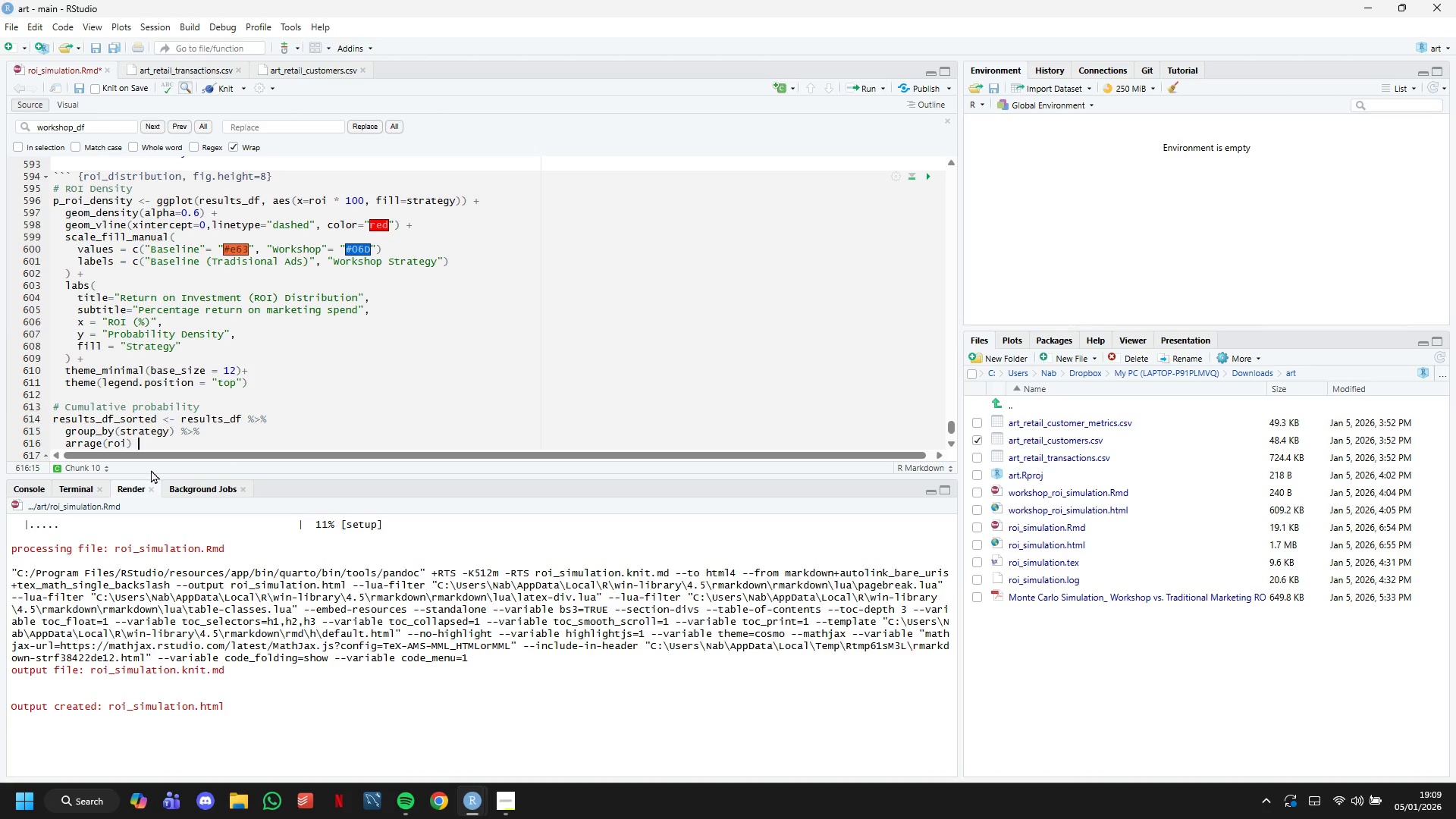 
key(Shift+5)
 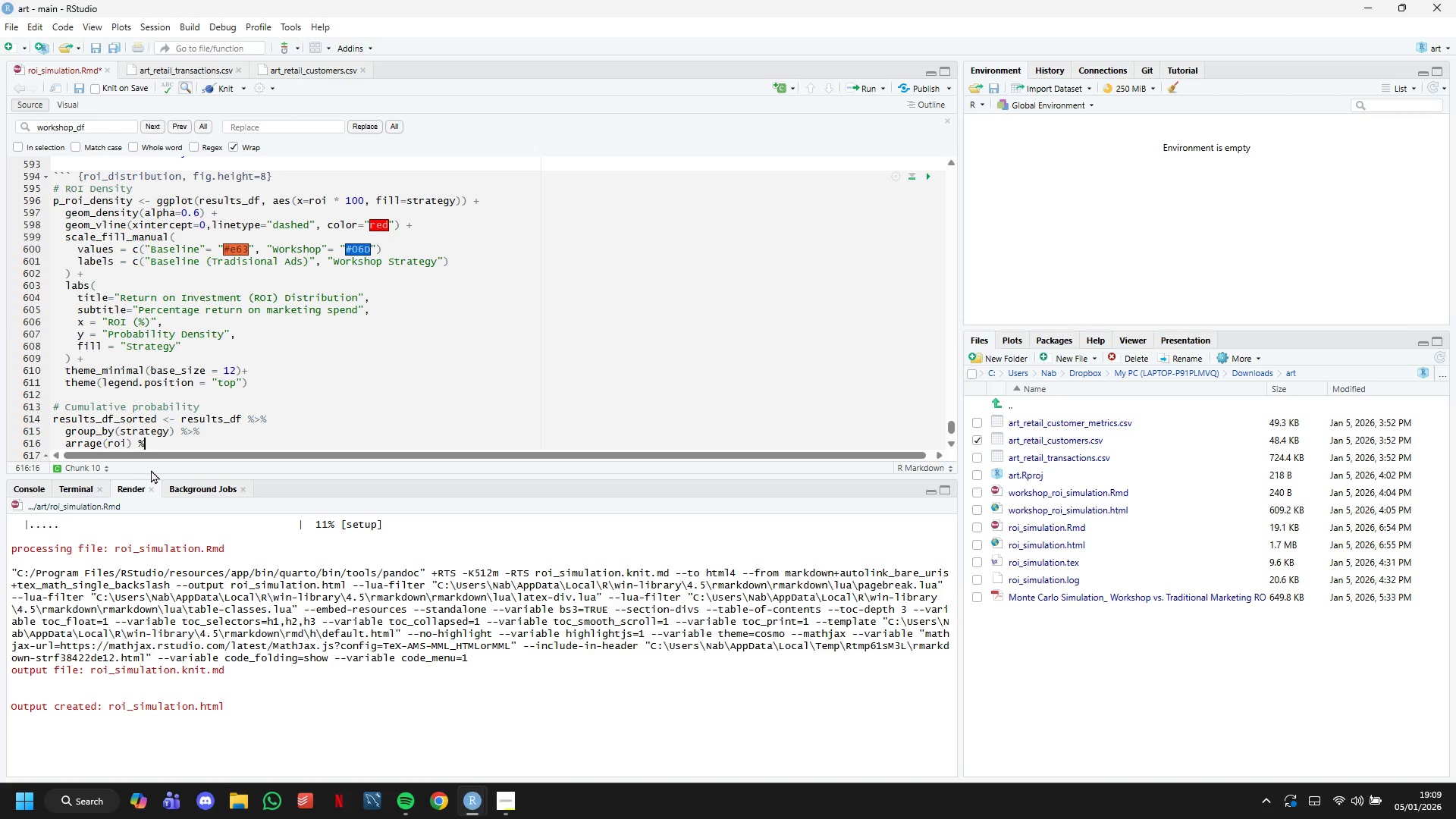 
key(Shift+Period)
 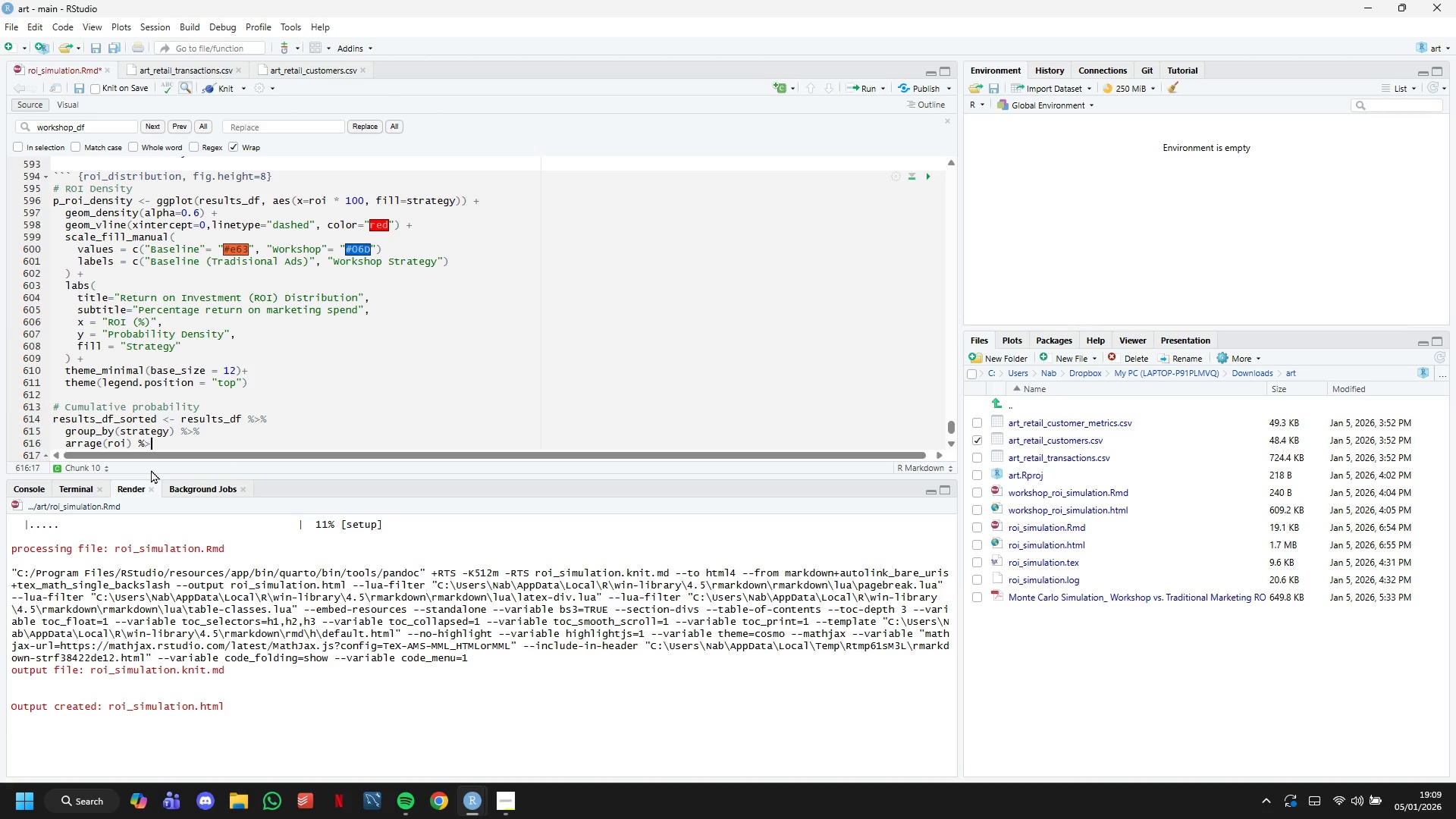 
key(Shift+5)
 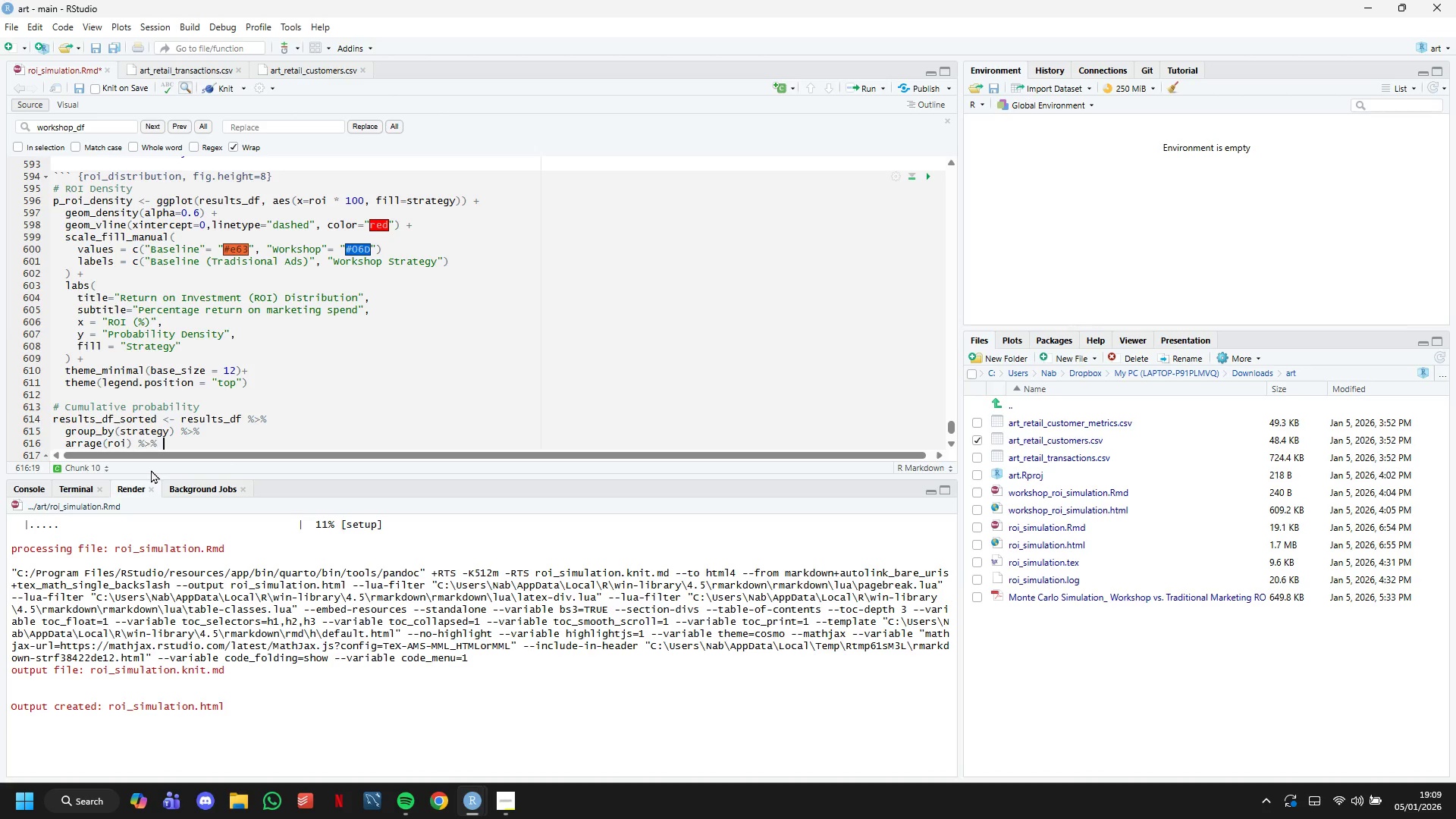 
key(Space)
 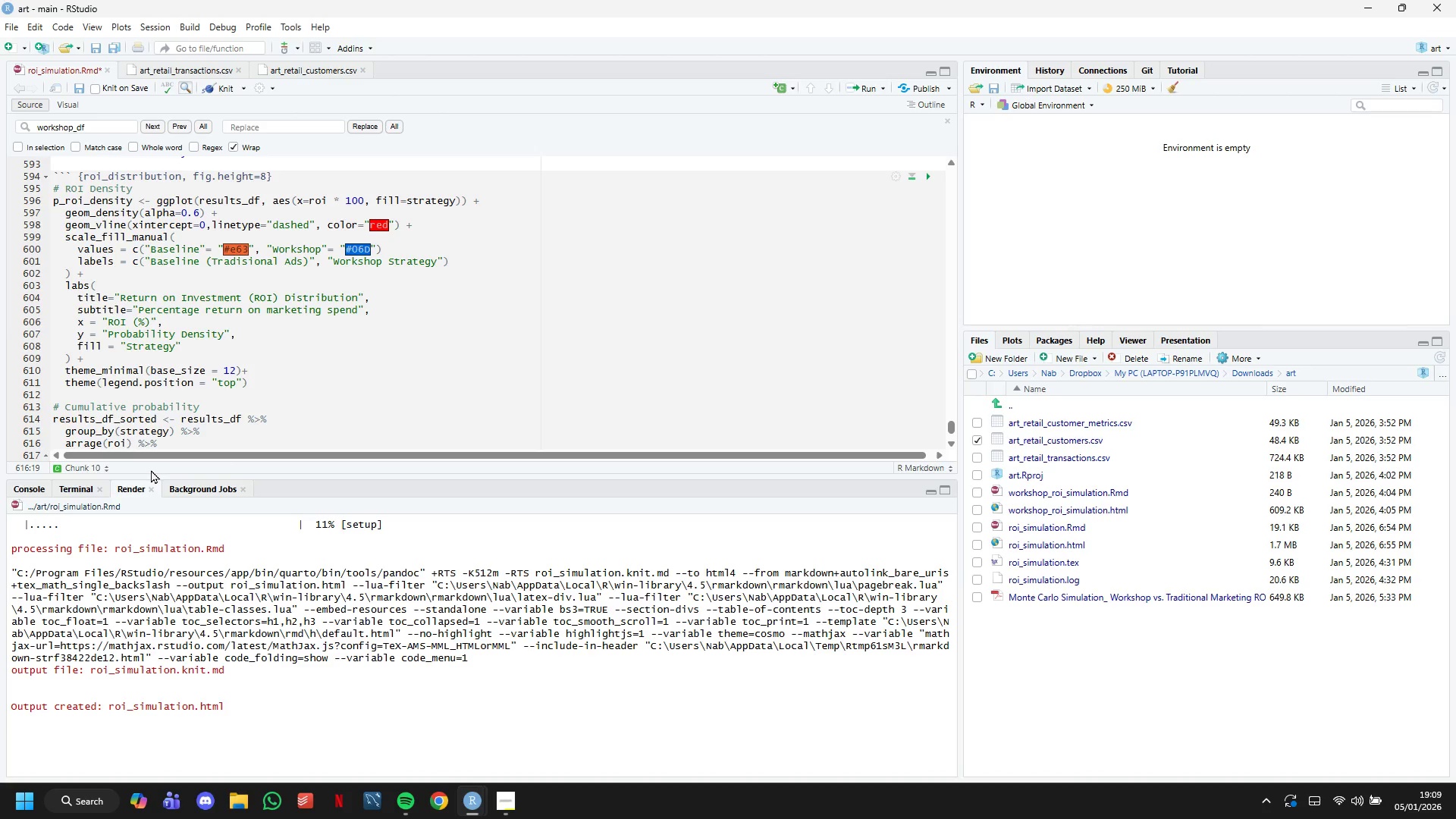 
key(Enter)
 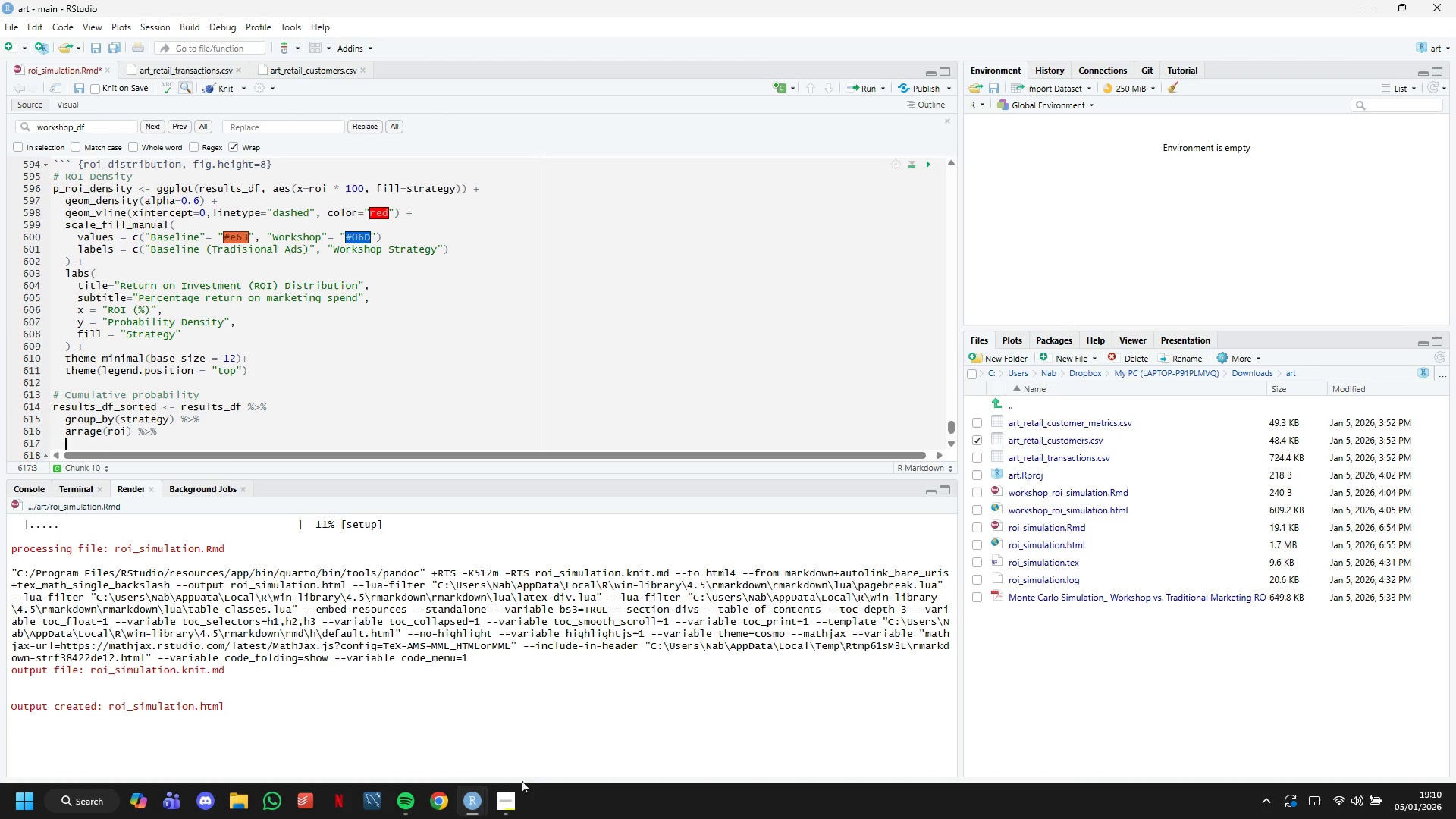 
left_click([511, 787])